 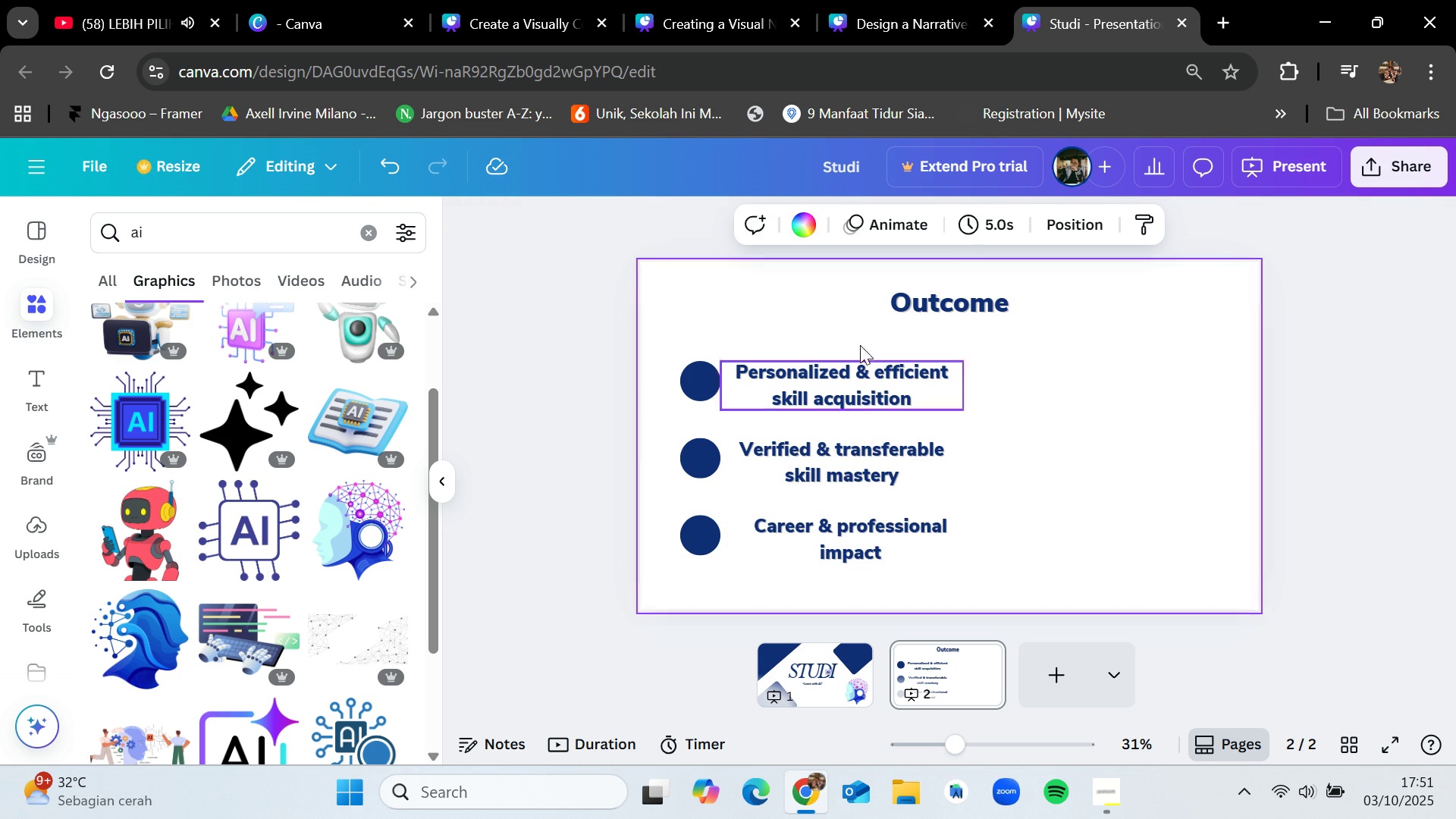 
left_click([837, 365])
 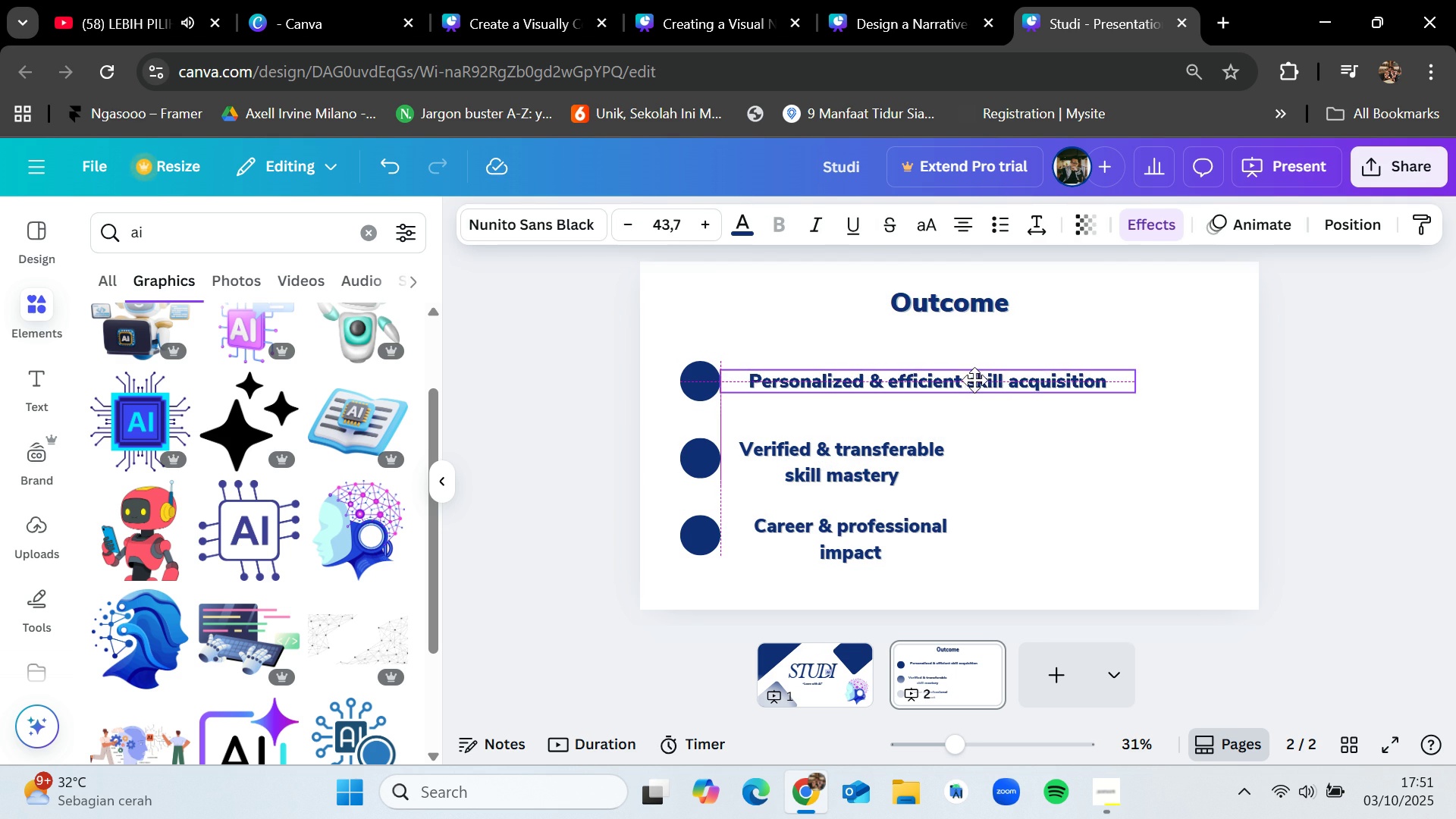 
wait(5.59)
 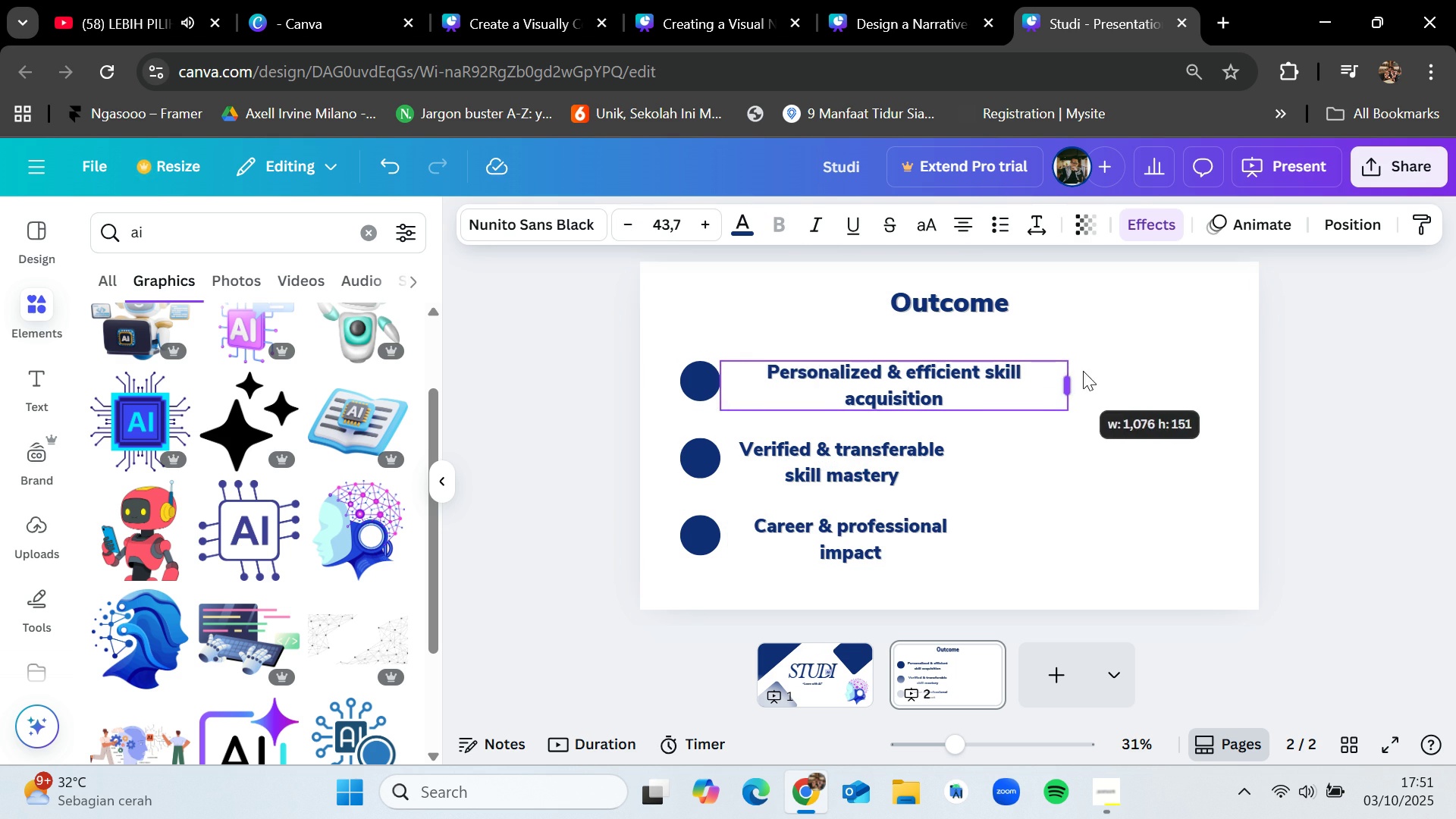 
left_click([824, 470])
 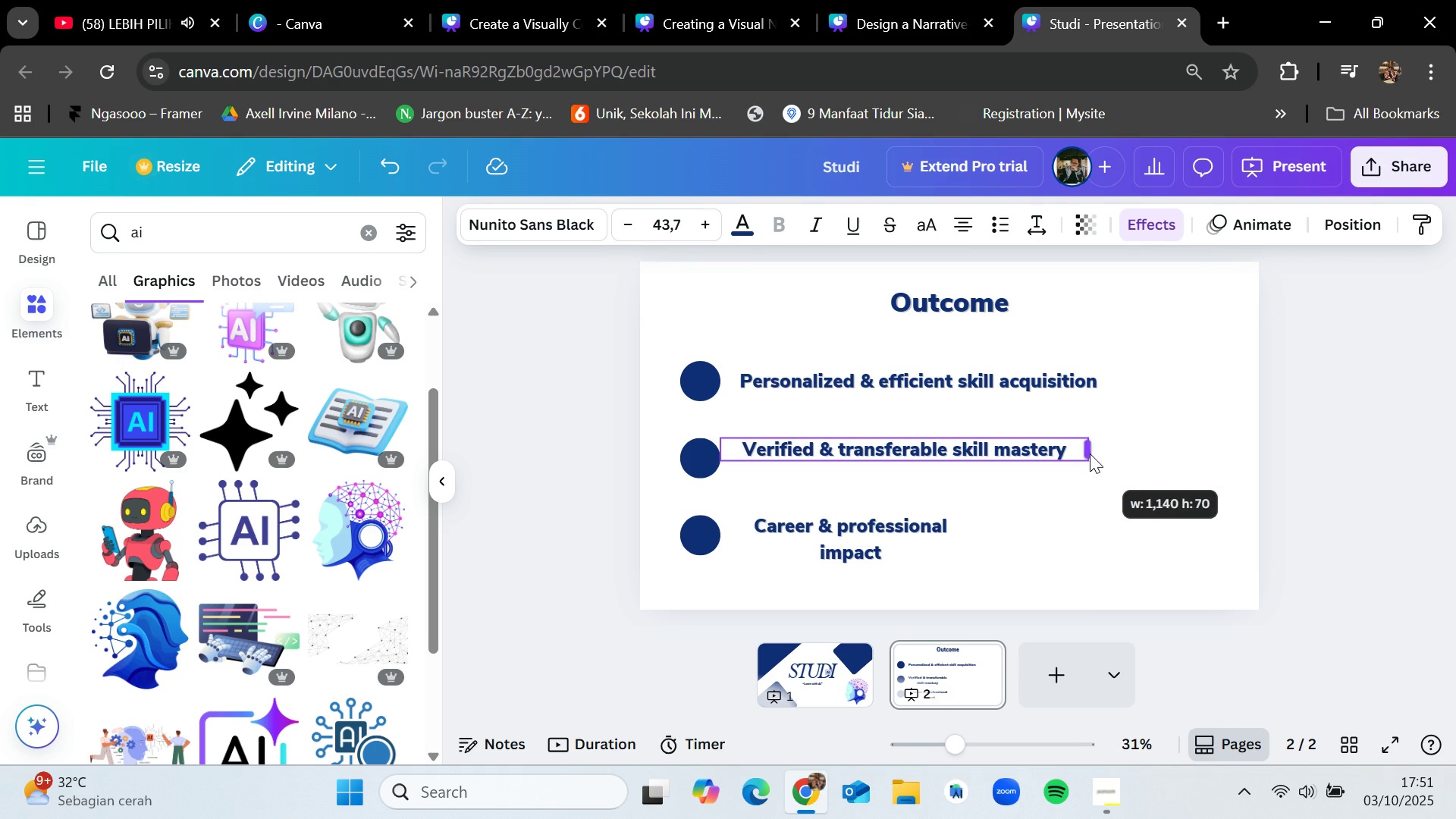 
left_click([868, 550])
 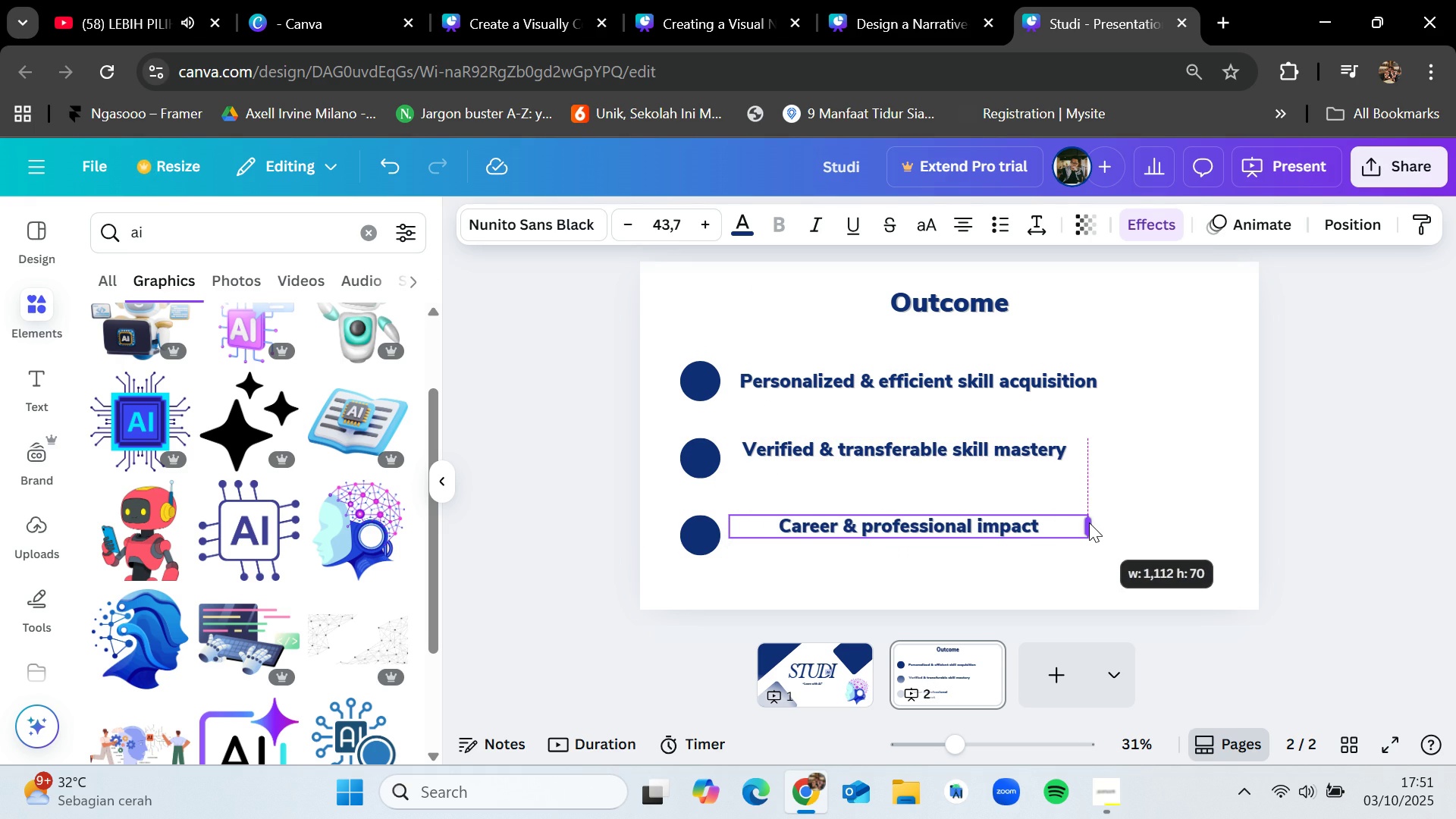 
wait(5.1)
 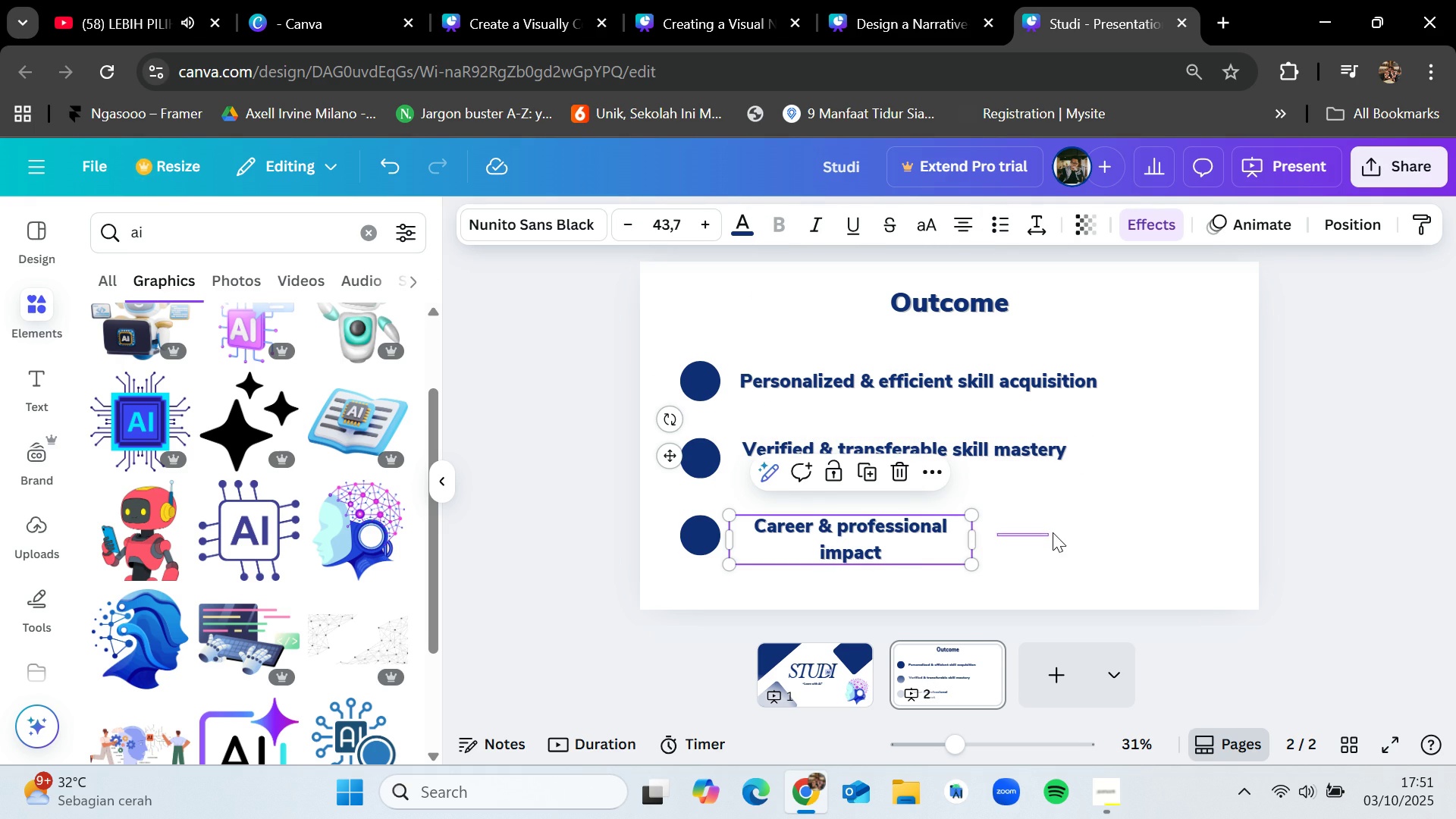 
left_click([1124, 526])
 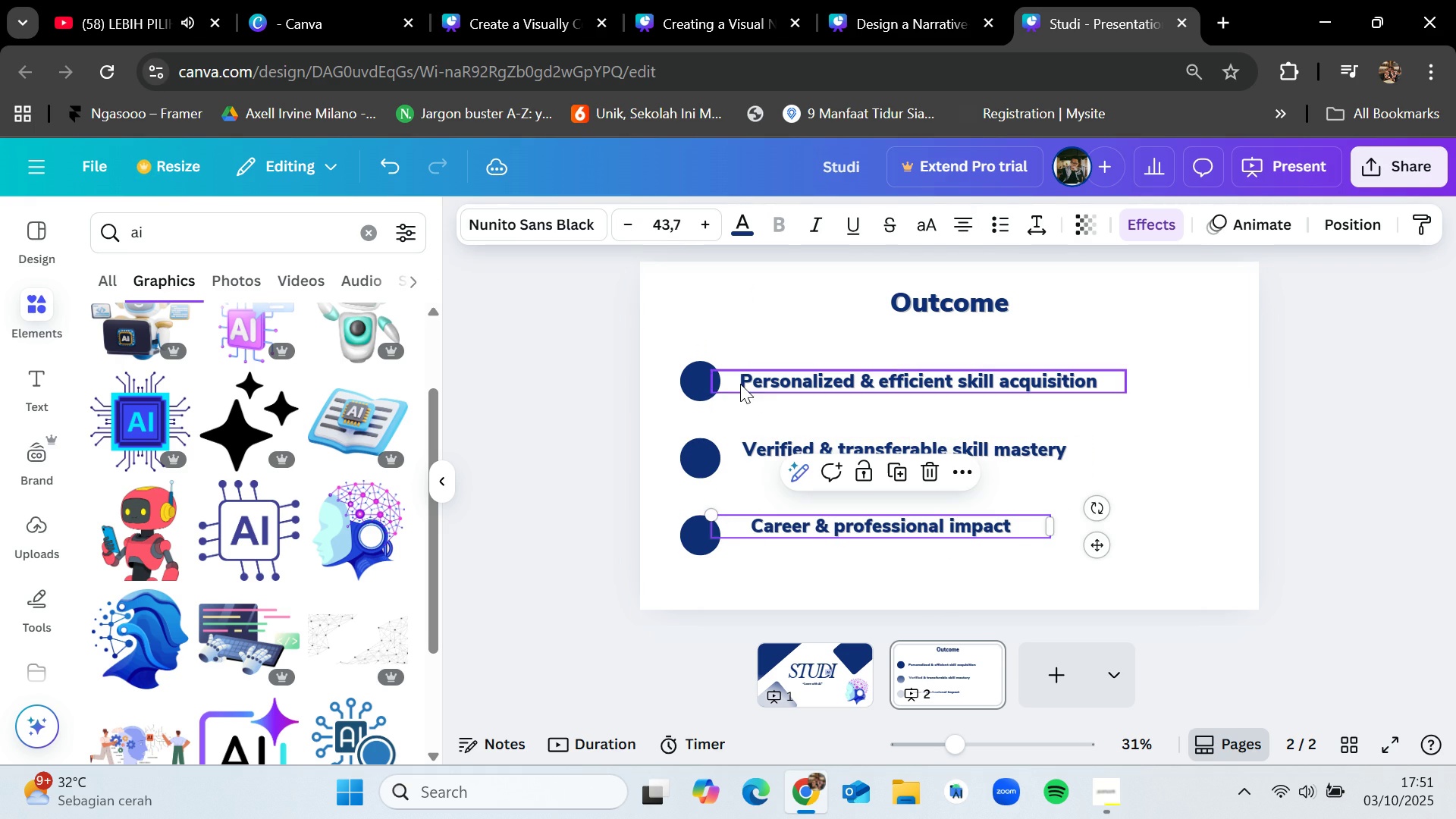 
left_click([689, 378])
 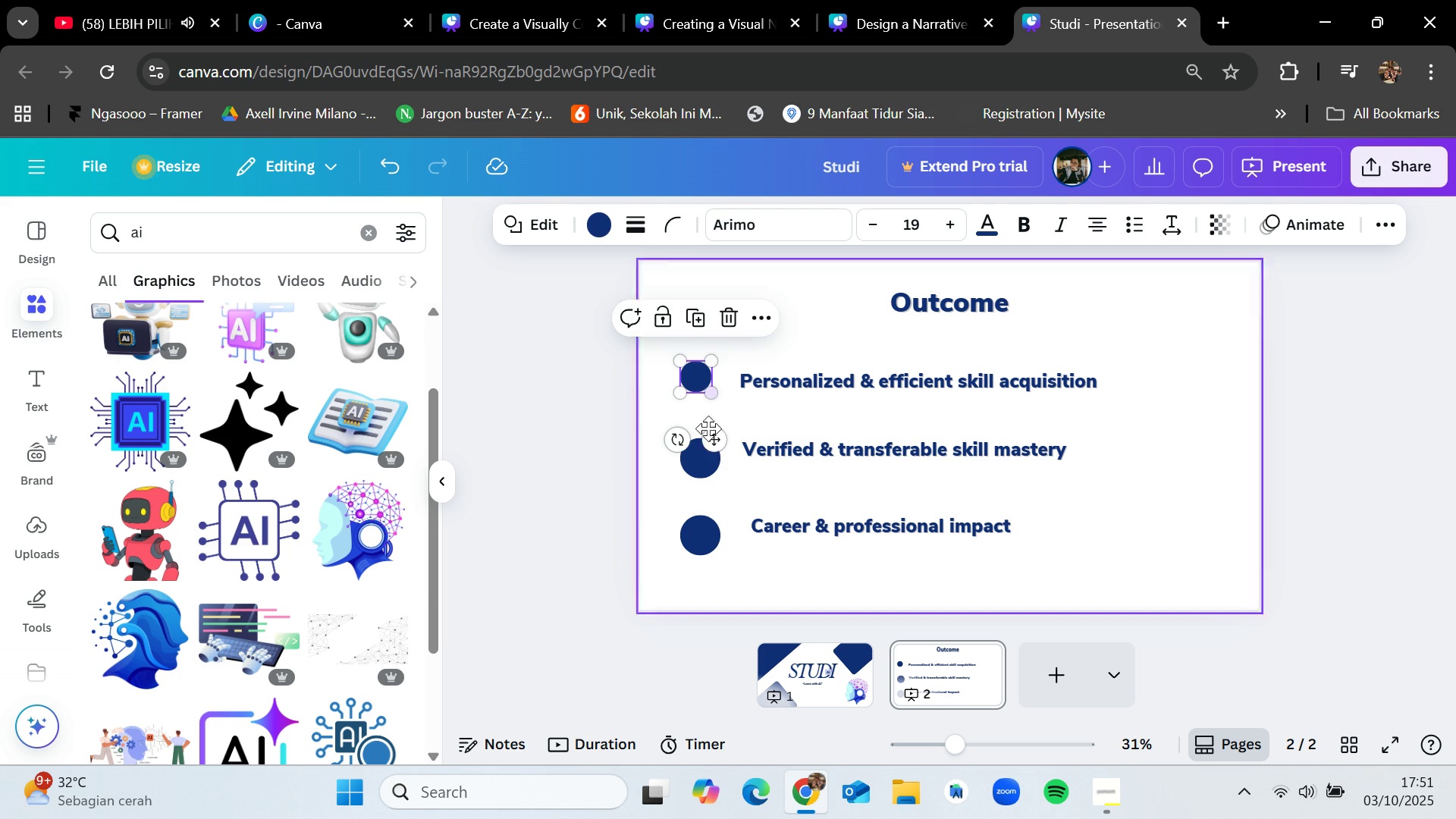 
left_click([708, 457])
 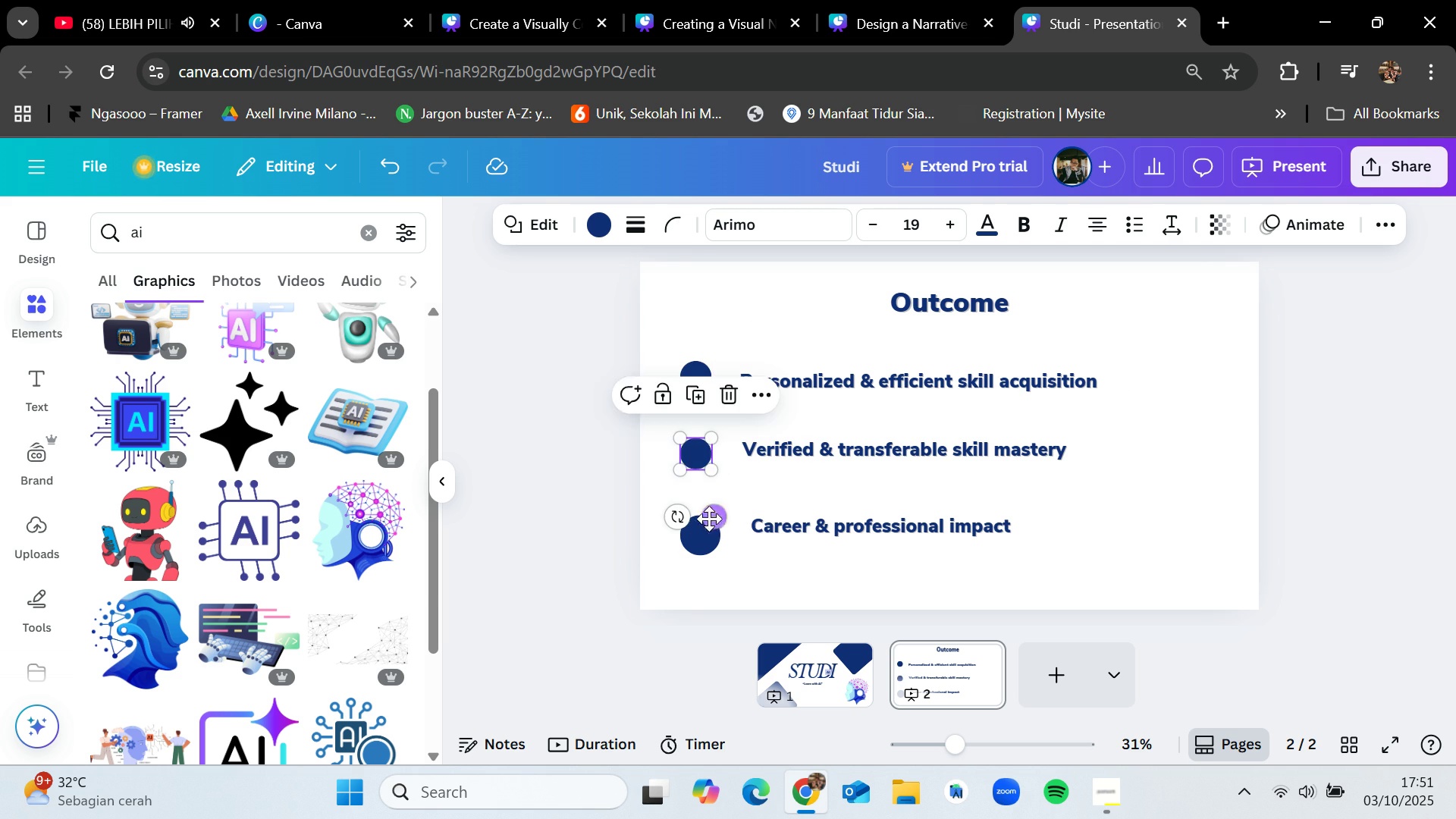 
left_click([702, 536])
 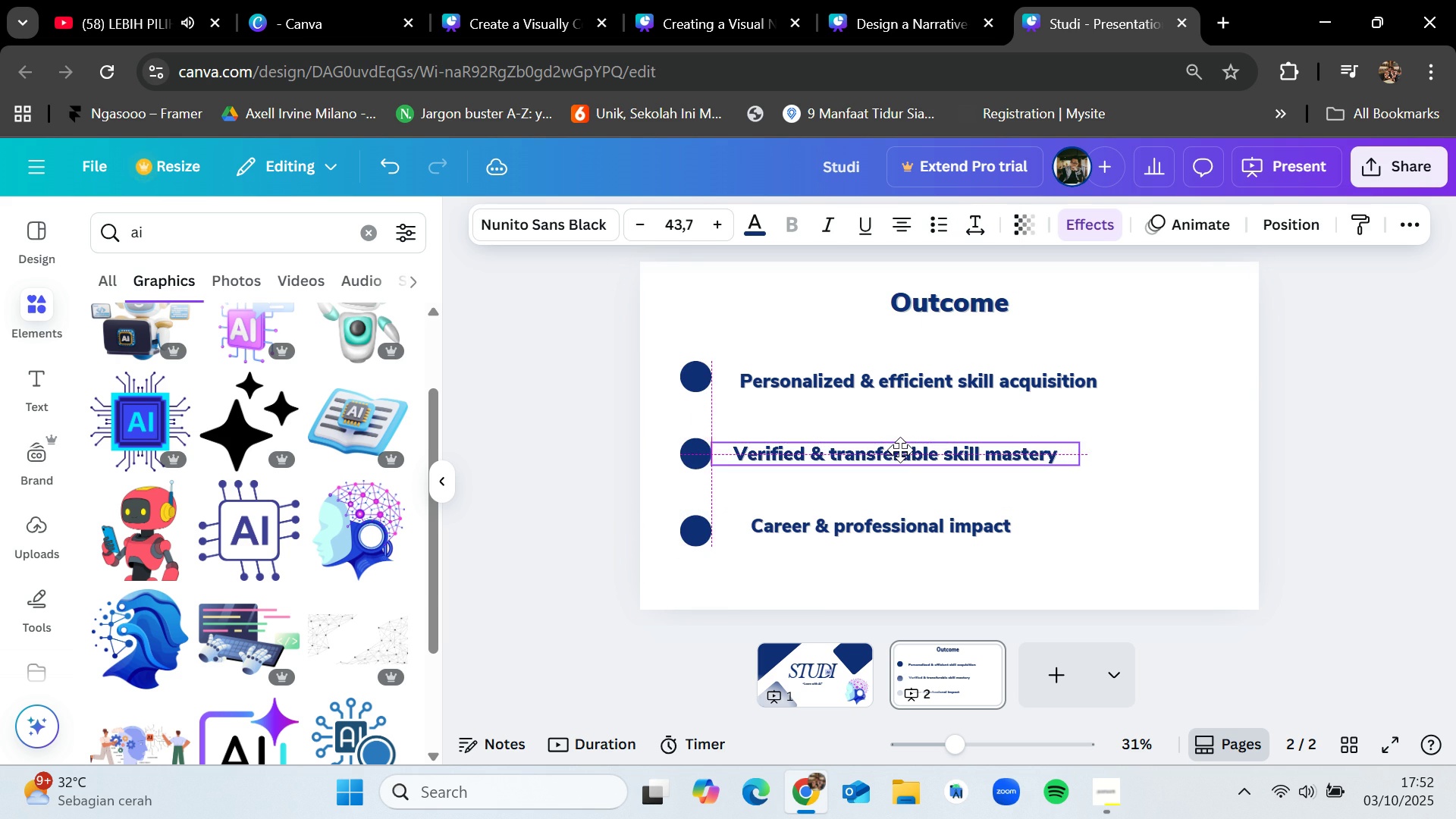 
wait(5.46)
 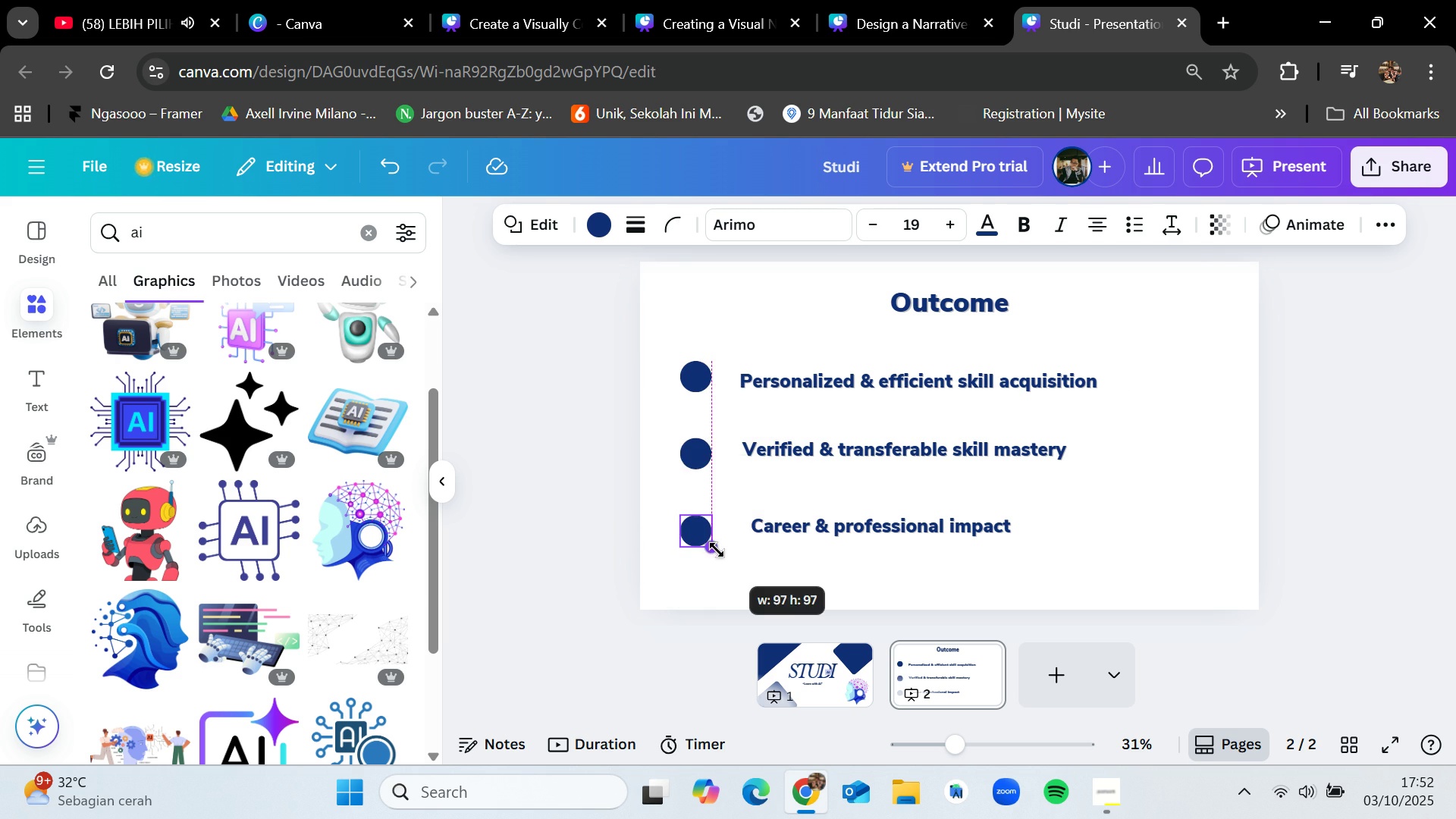 
mouse_move([780, 405])
 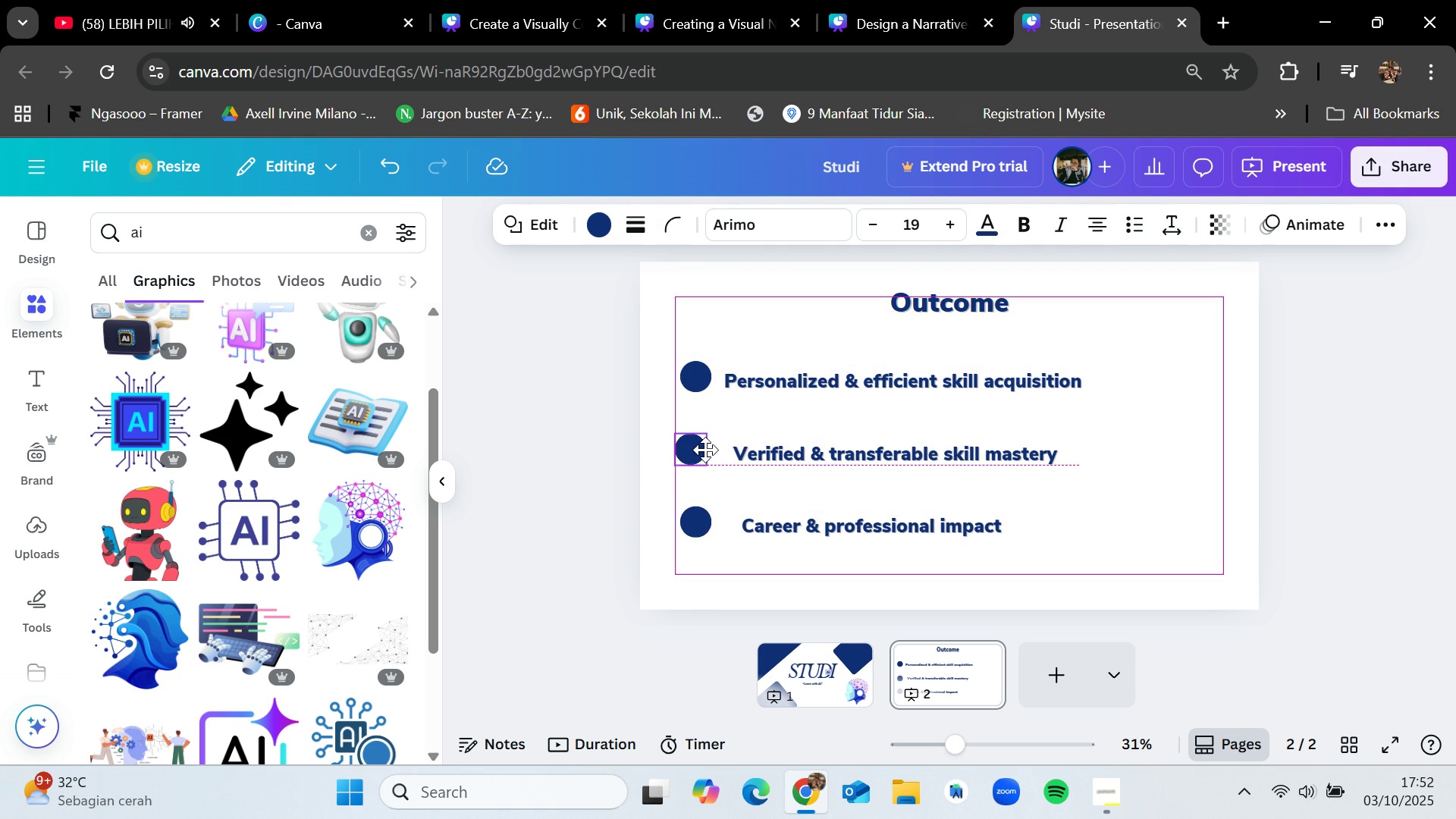 
wait(10.0)
 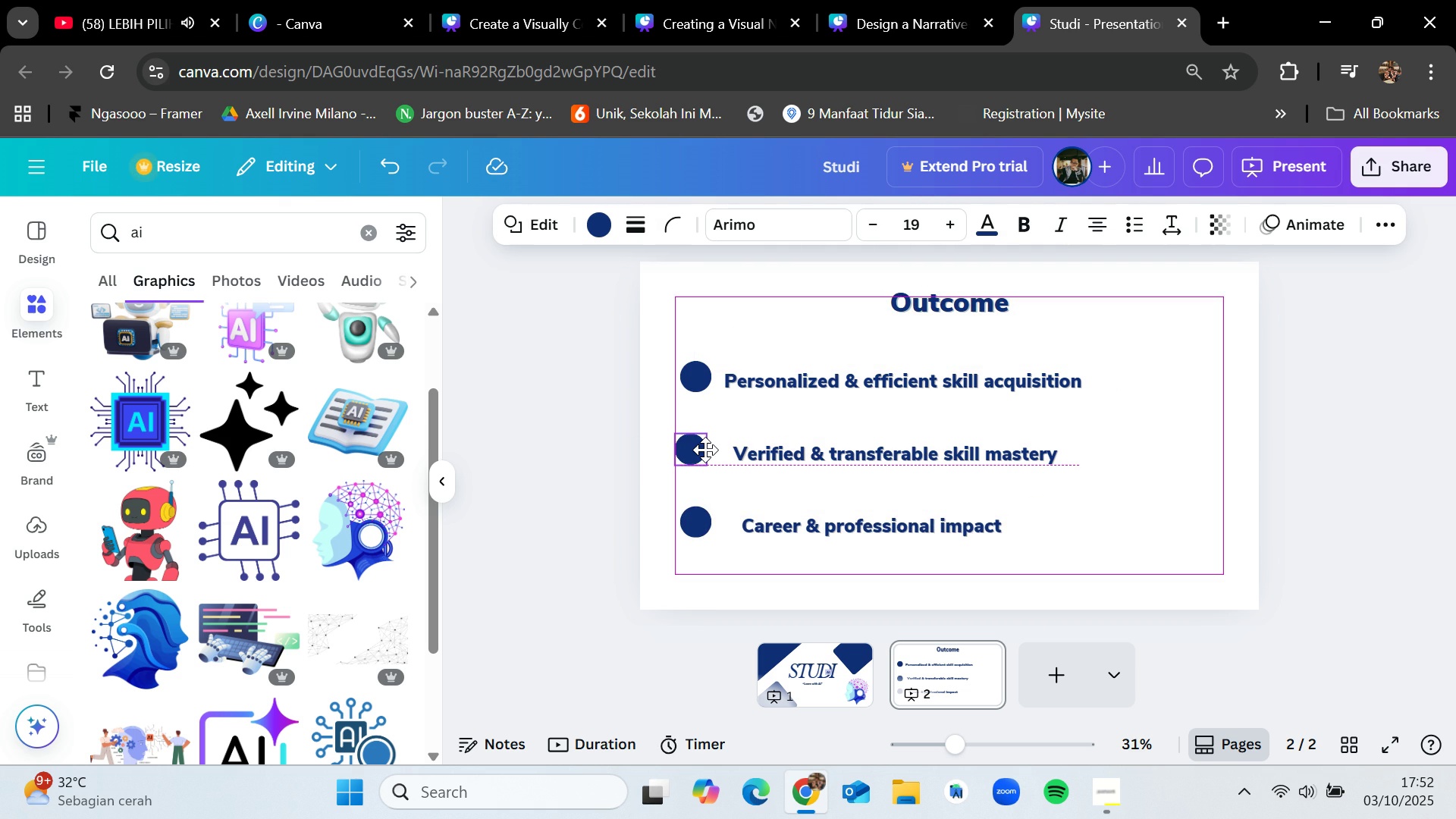 
left_click([694, 526])
 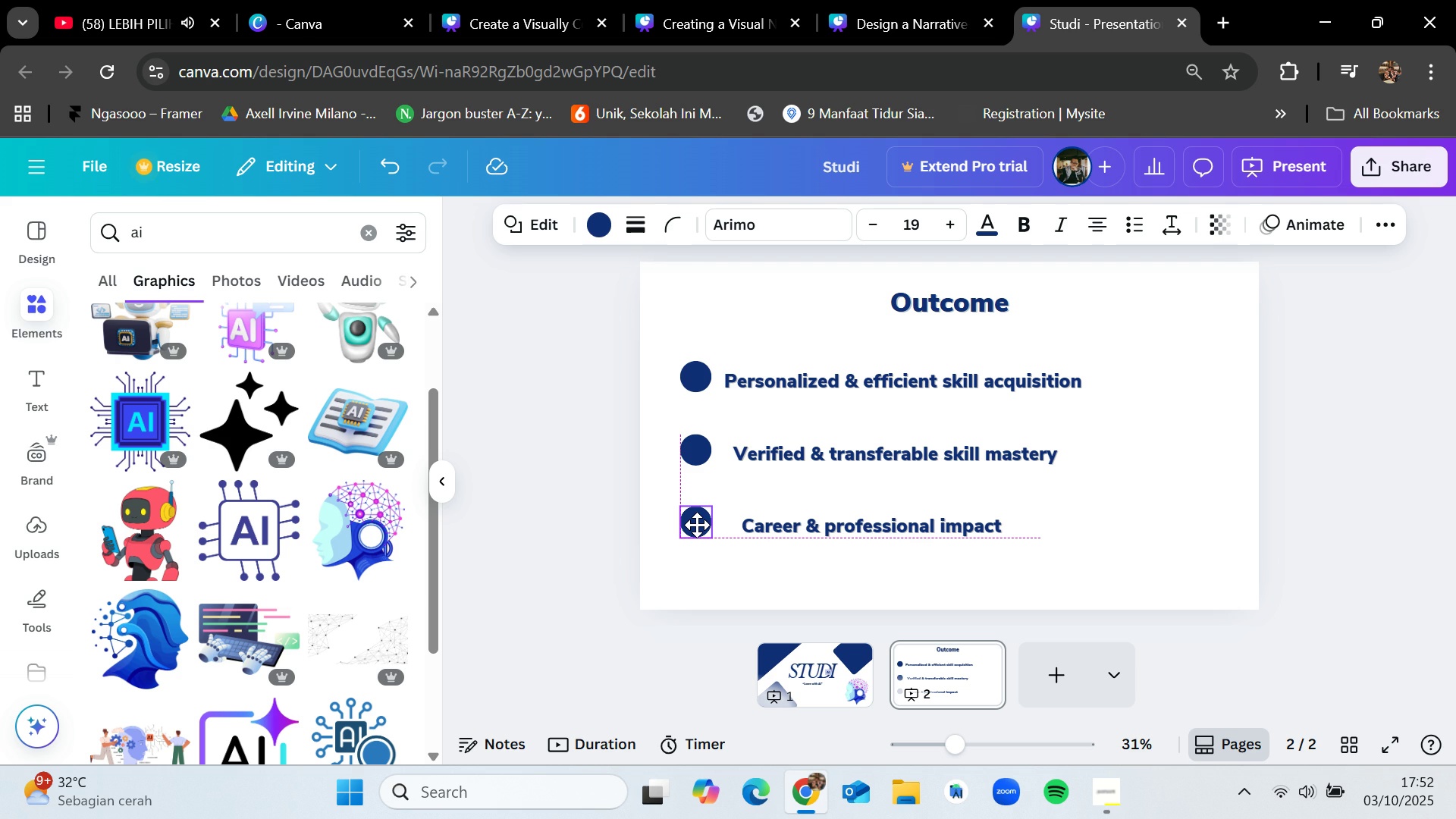 
mouse_move([817, 516])
 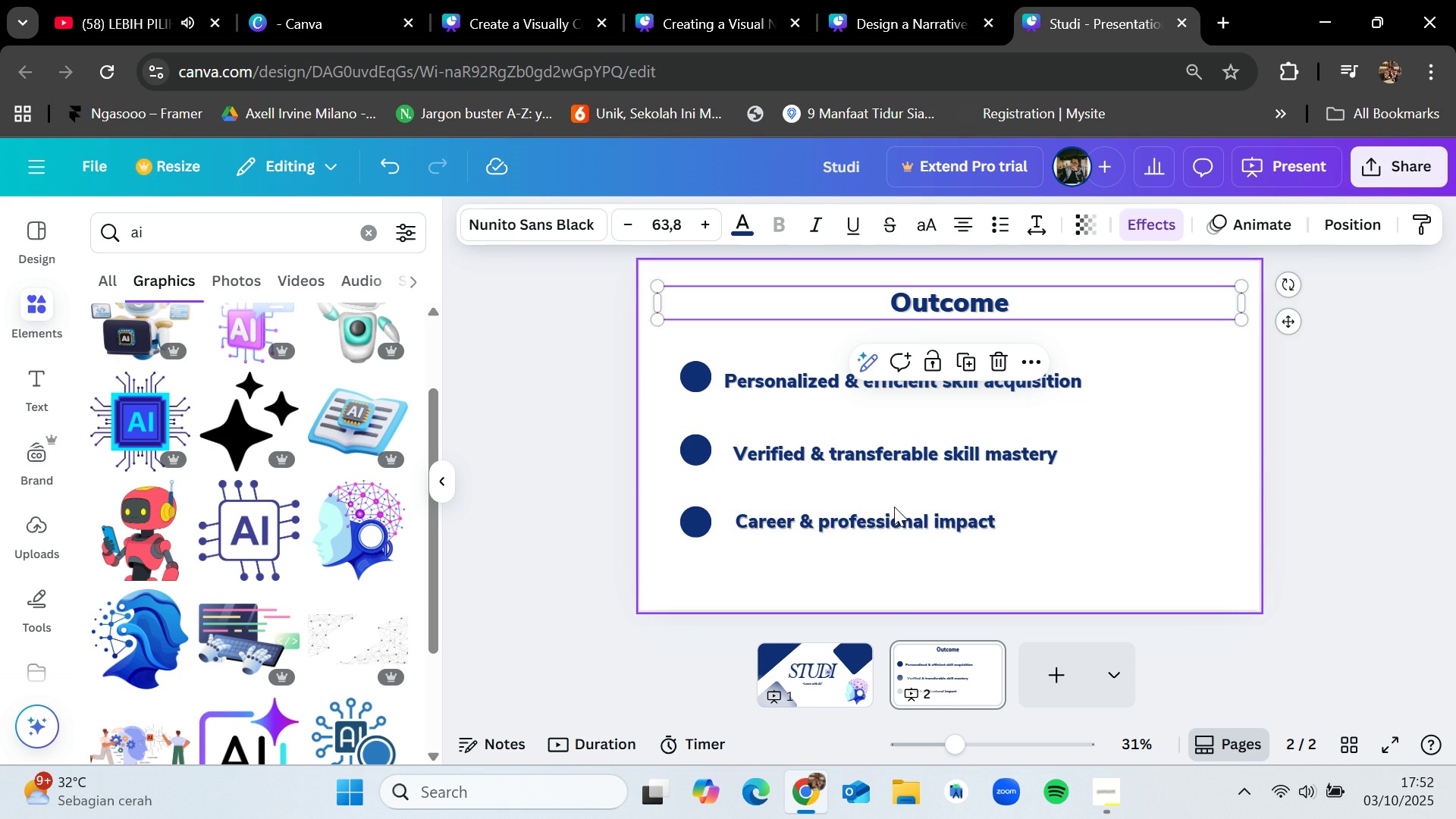 
left_click([1061, 543])
 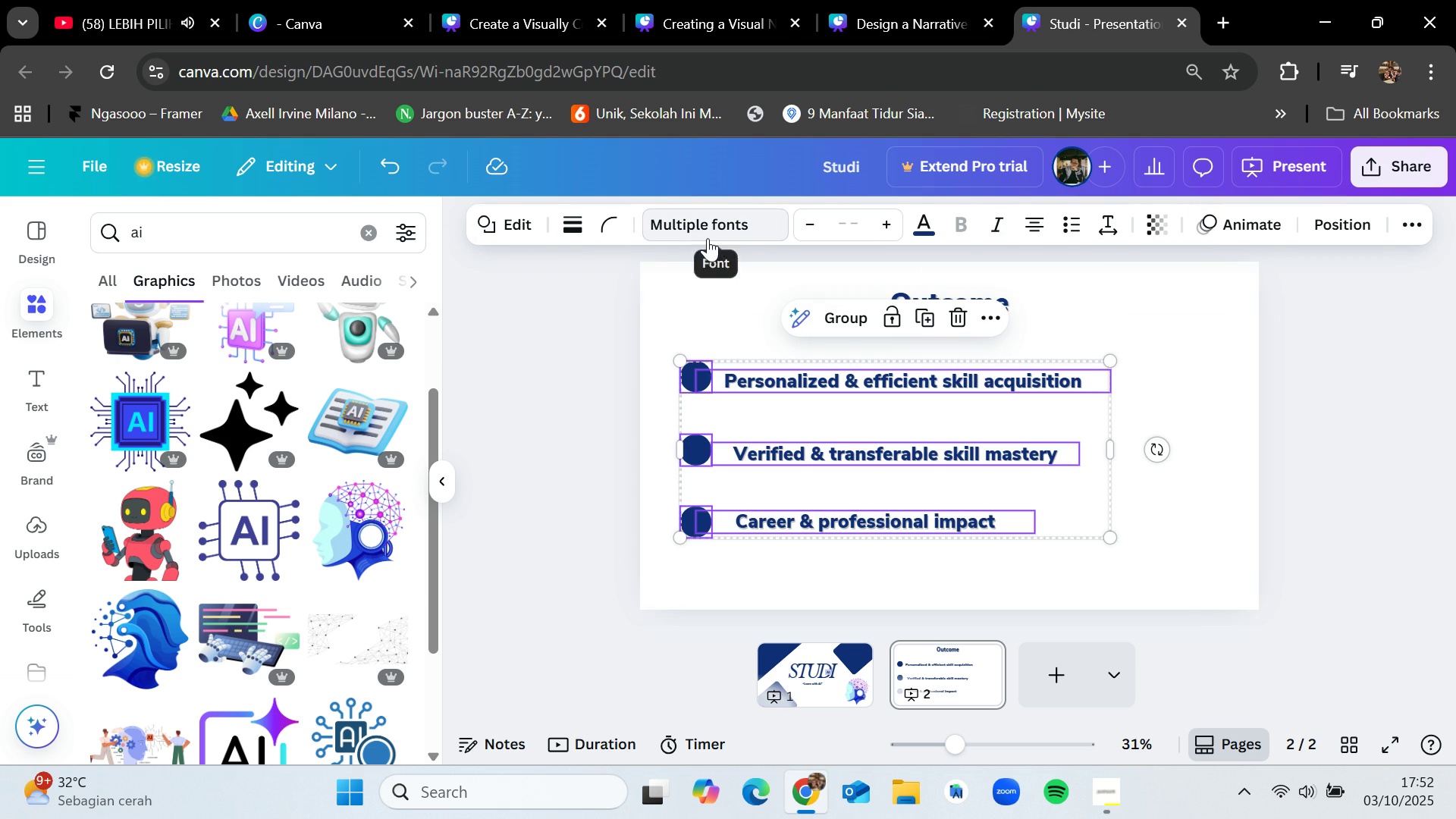 
left_click([838, 325])
 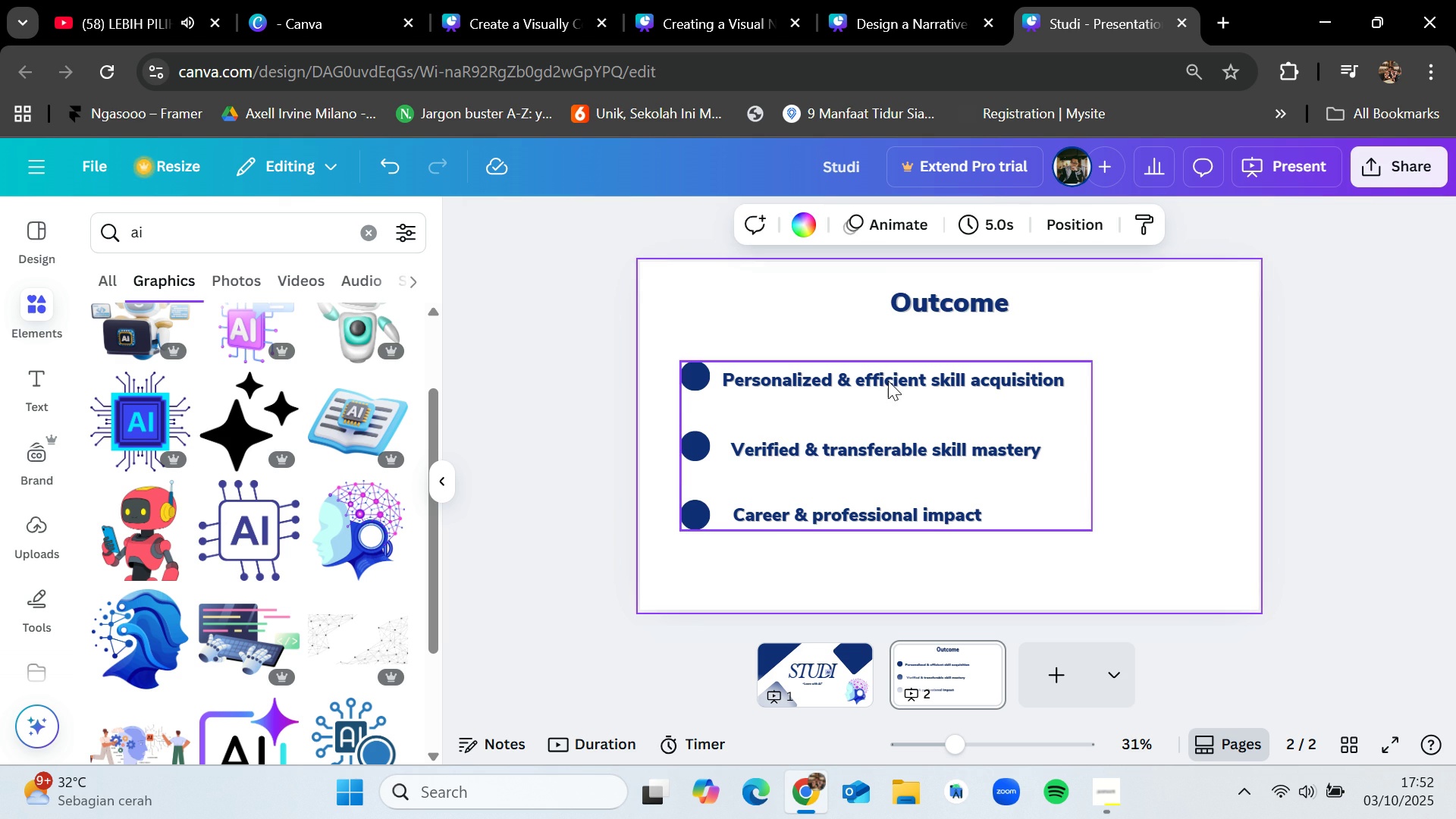 
wait(7.09)
 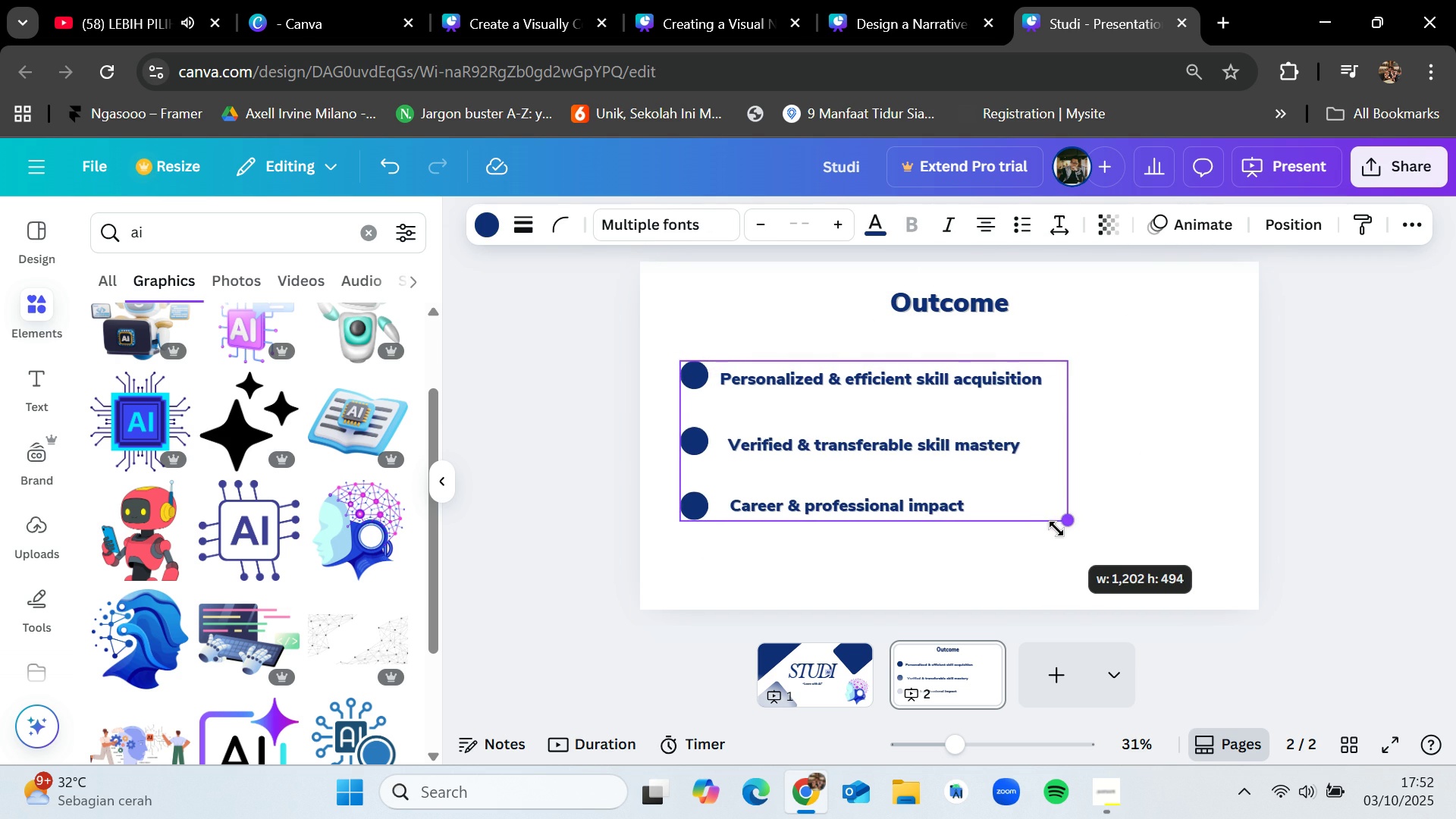 
mouse_move([322, 228])
 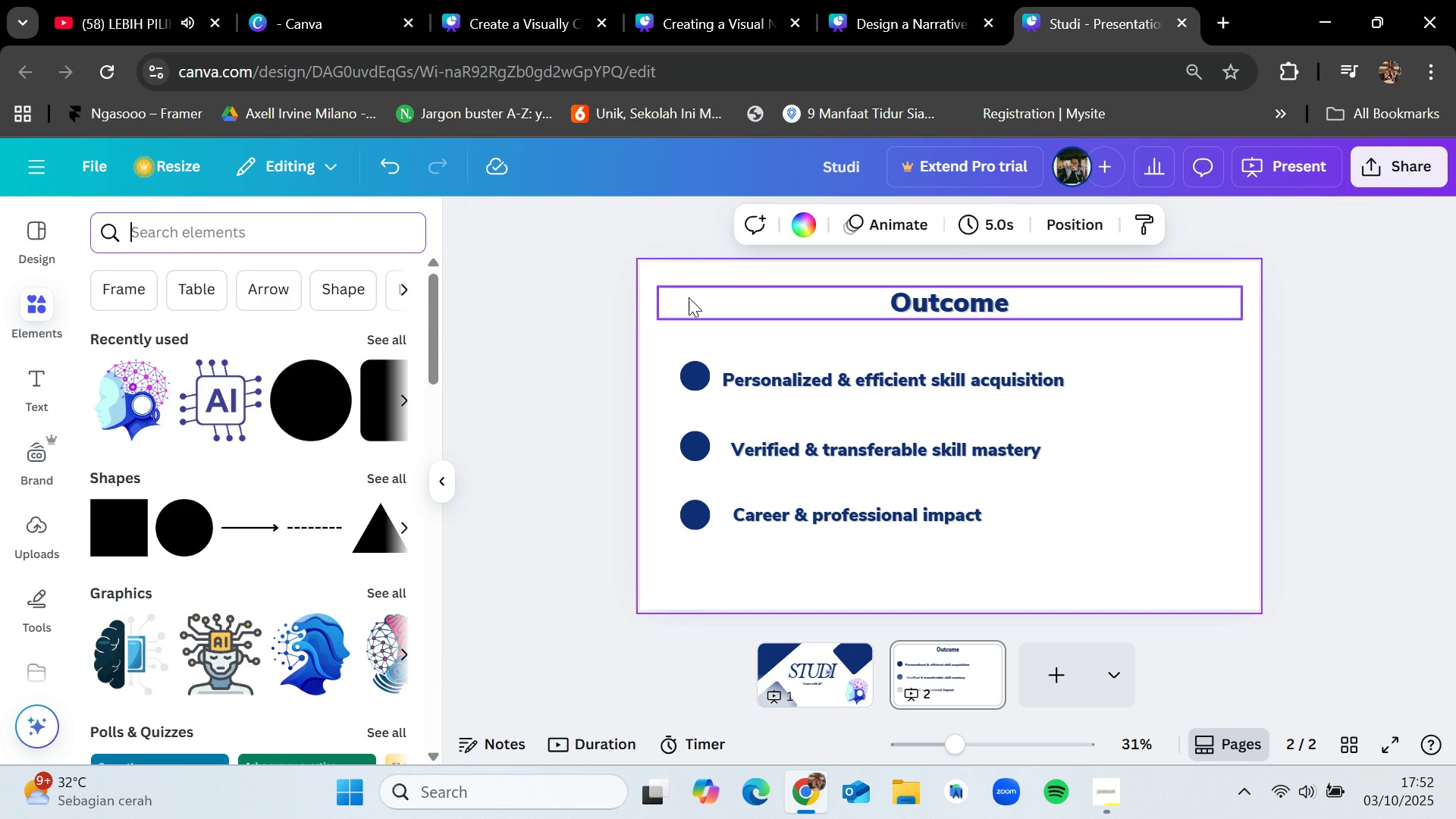 
left_click([689, 297])
 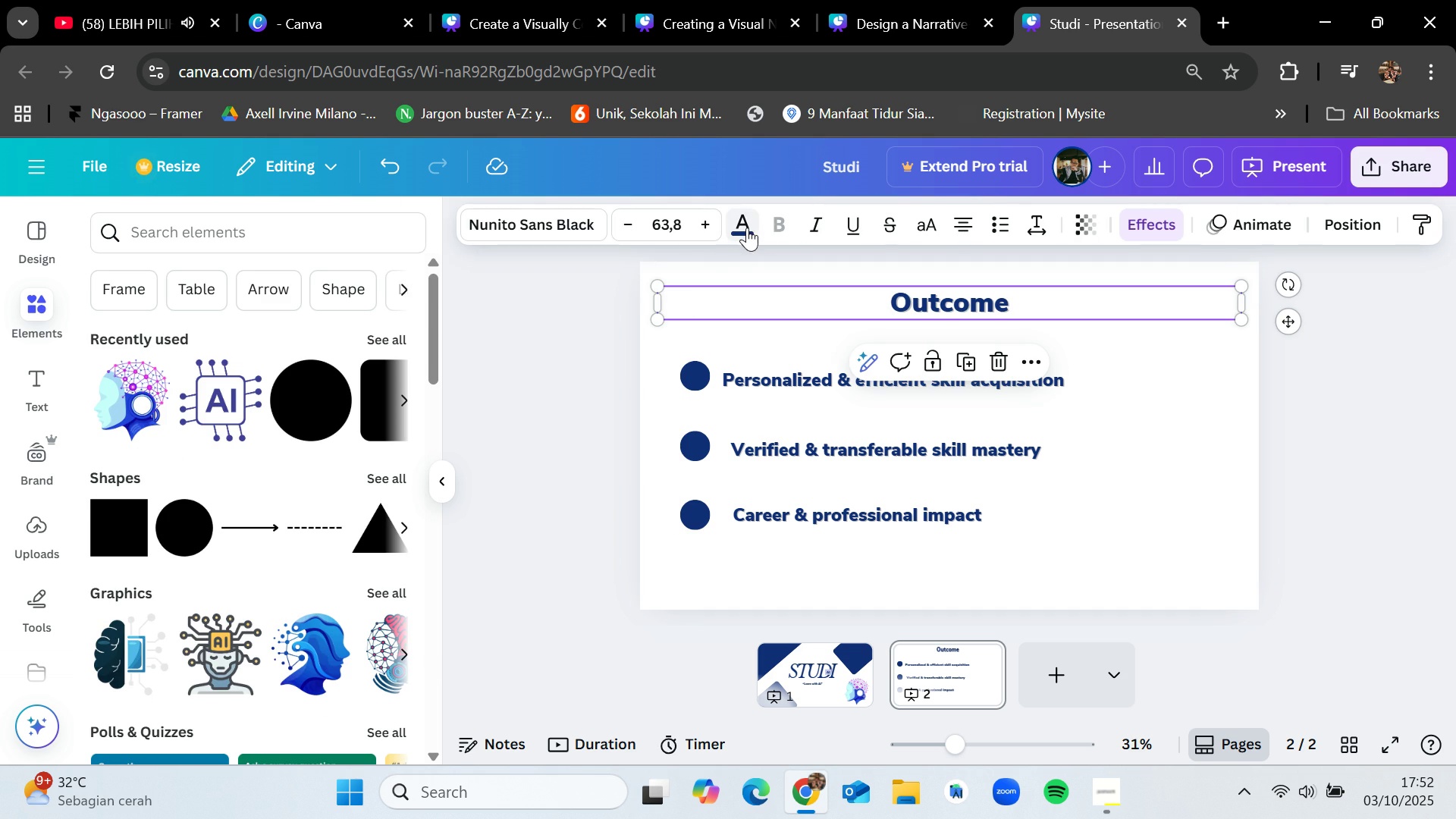 
left_click([747, 228])
 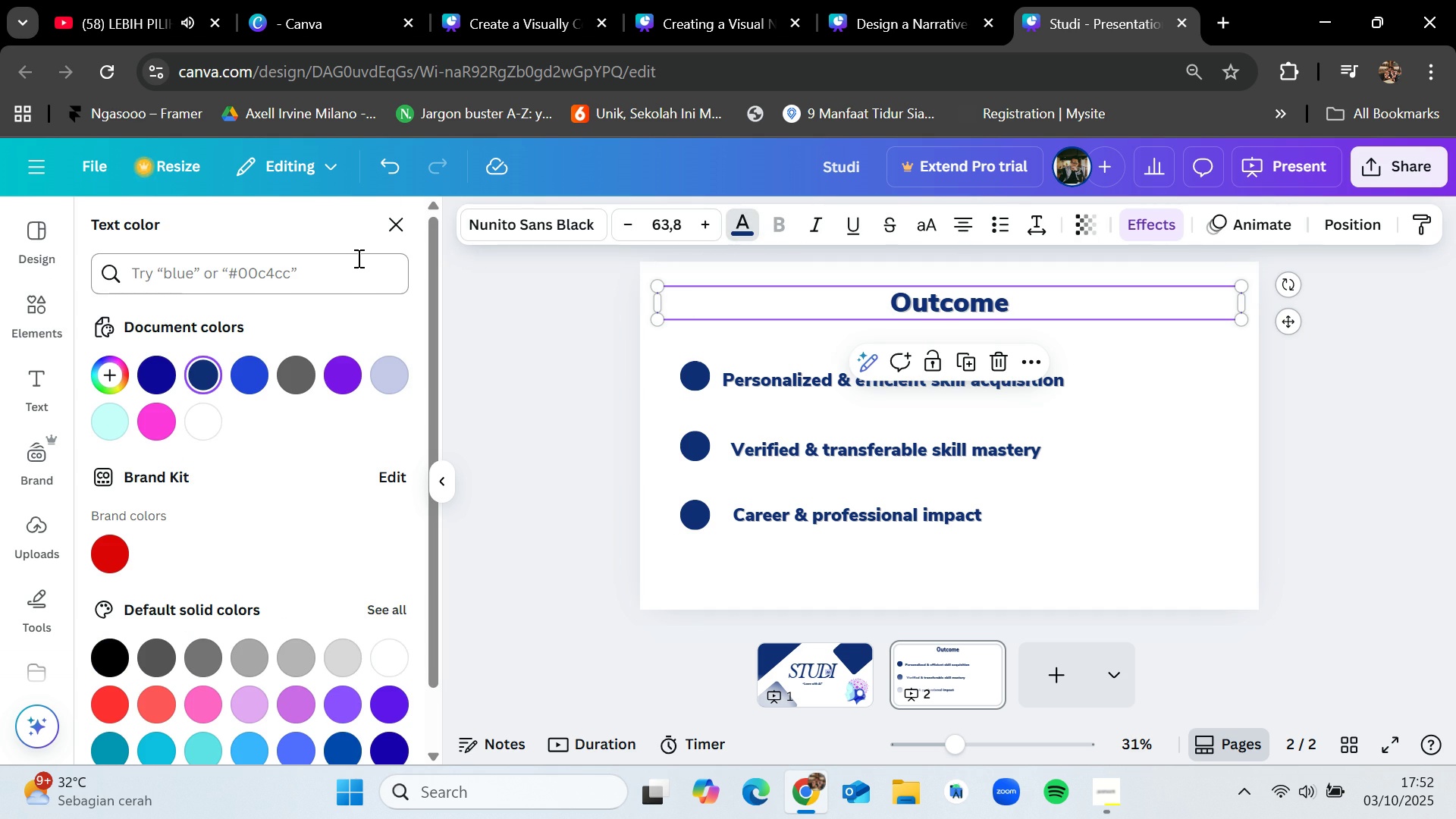 
left_click([357, 262])
 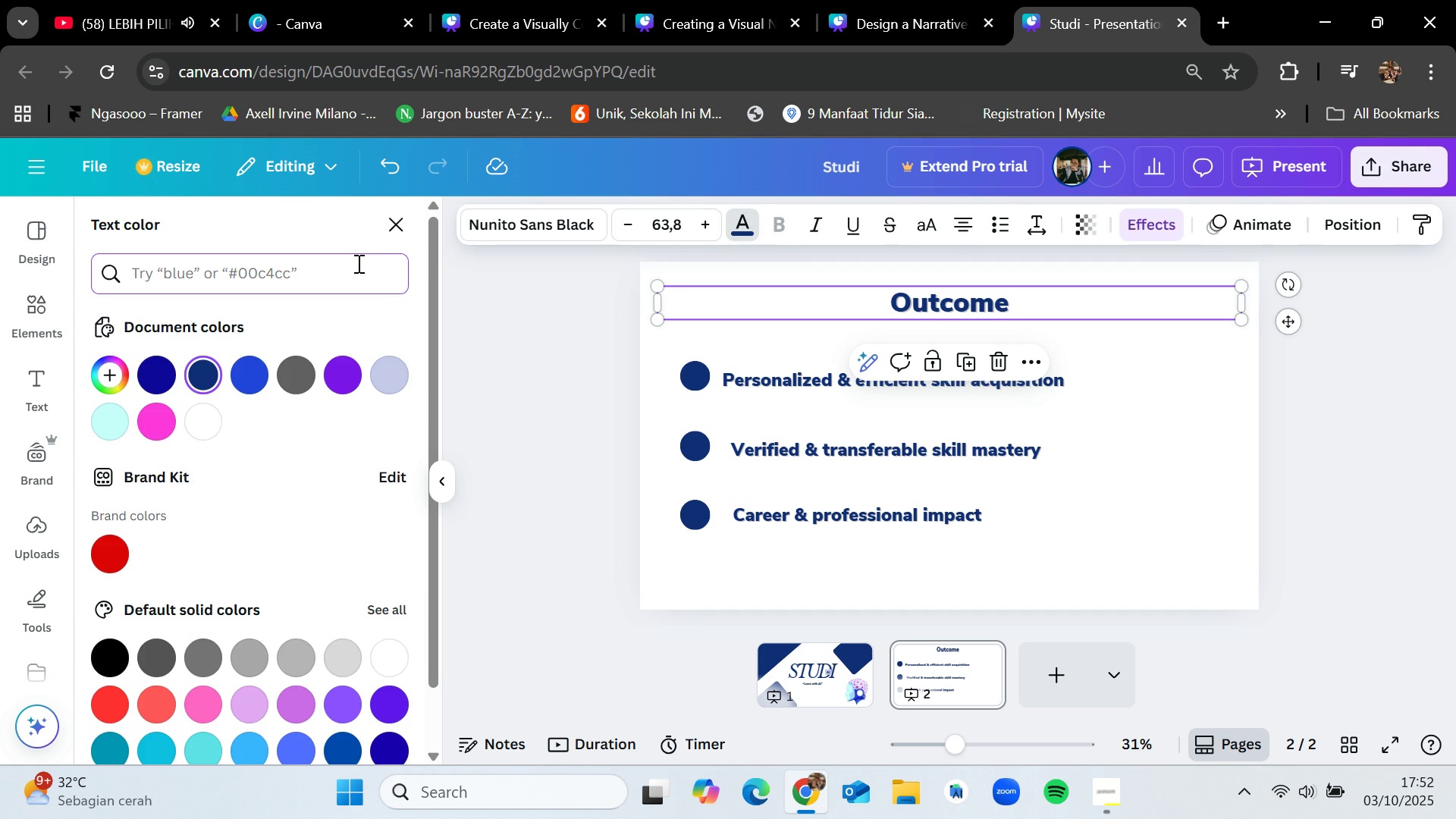 
type(bl)
 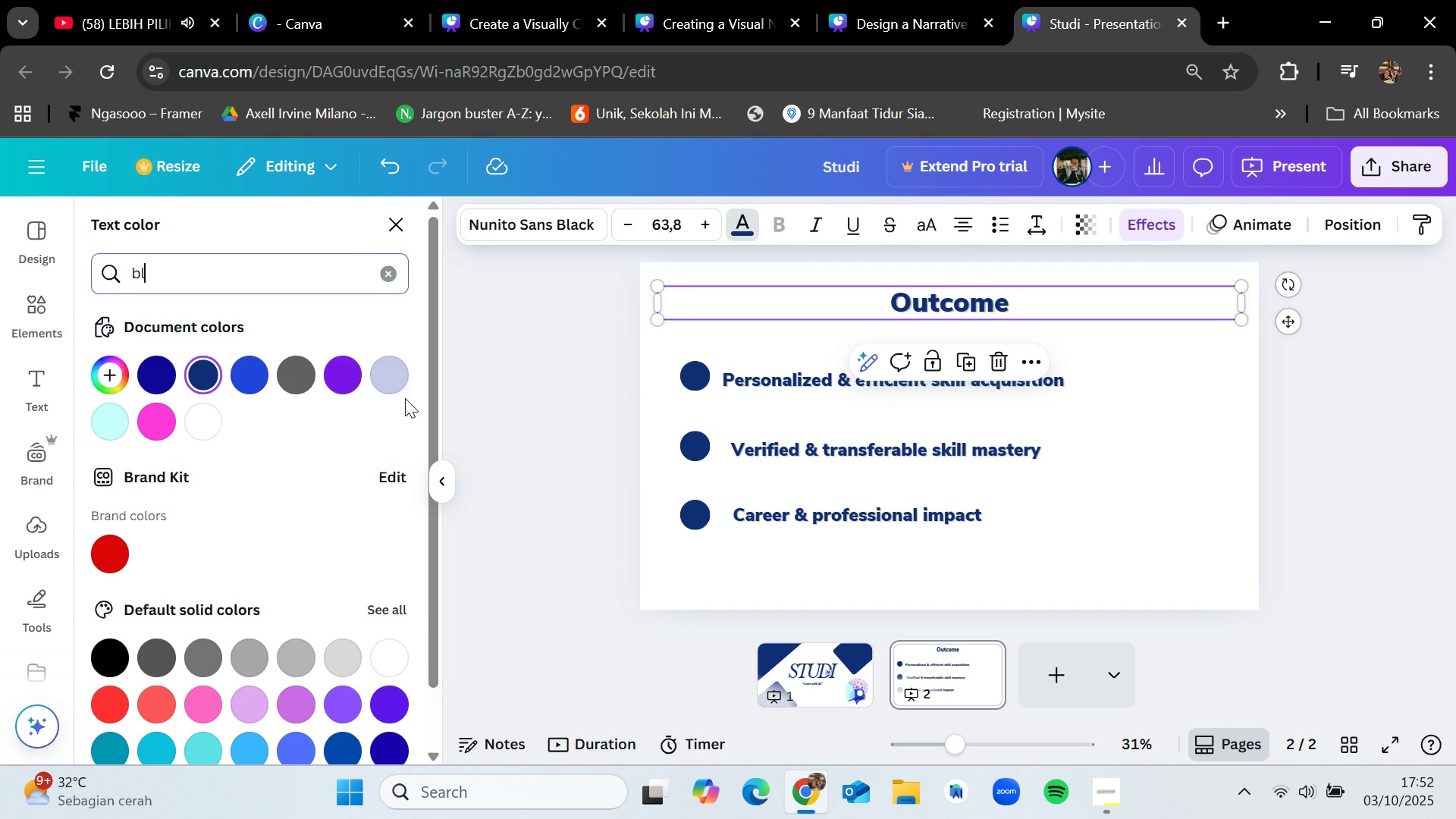 
left_click([404, 382])
 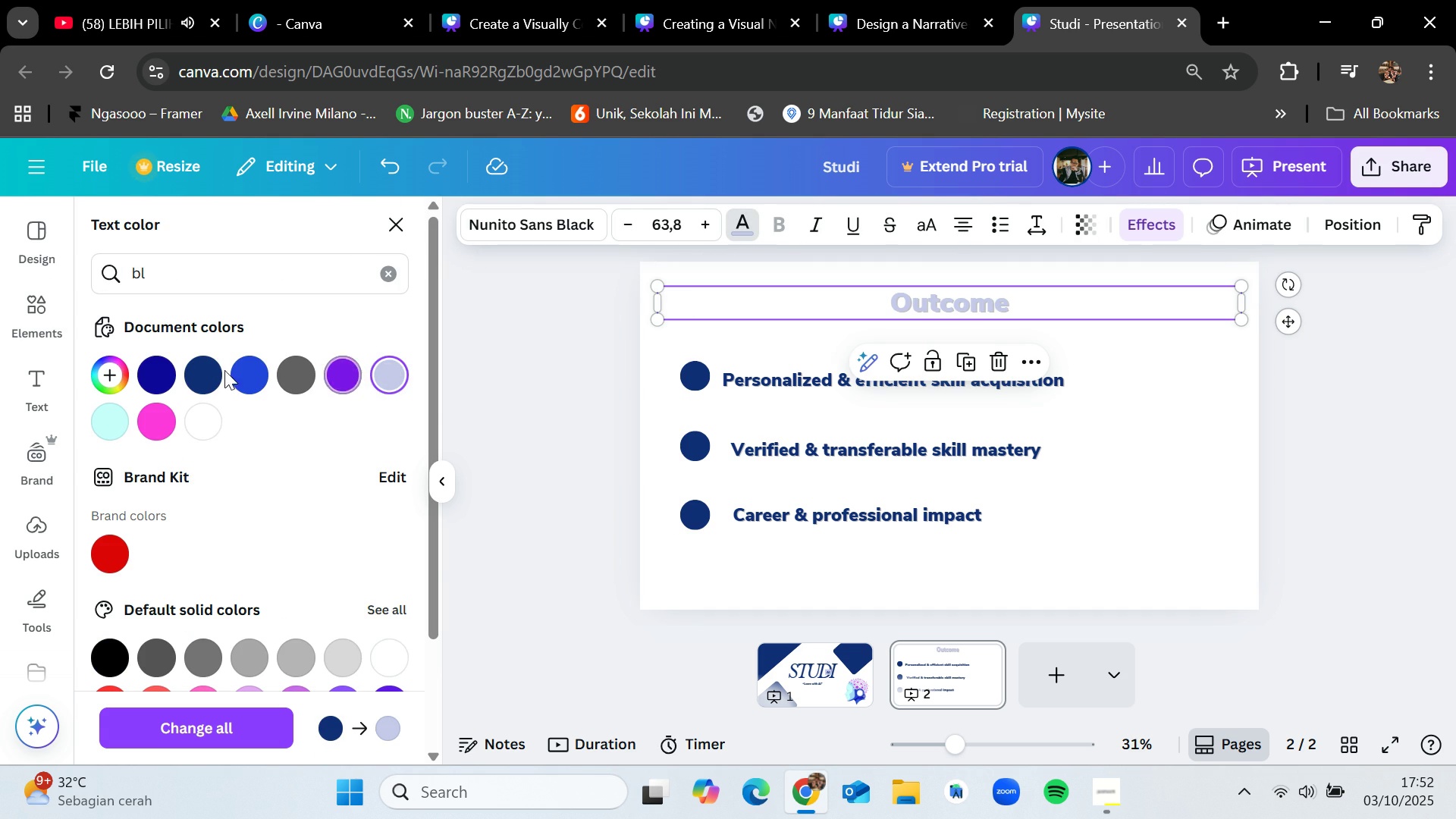 
left_click([207, 369])
 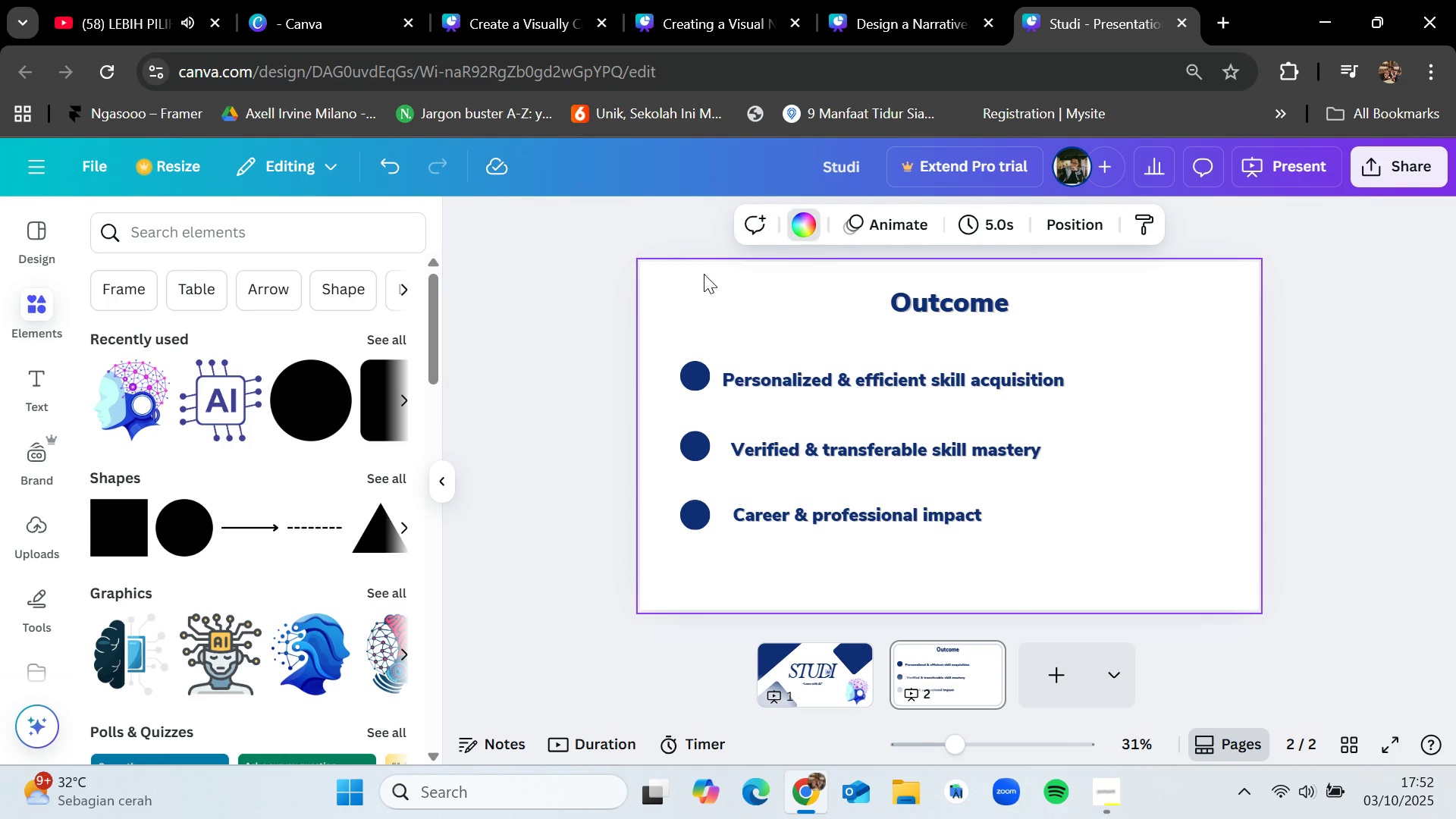 
left_click([380, 369])
 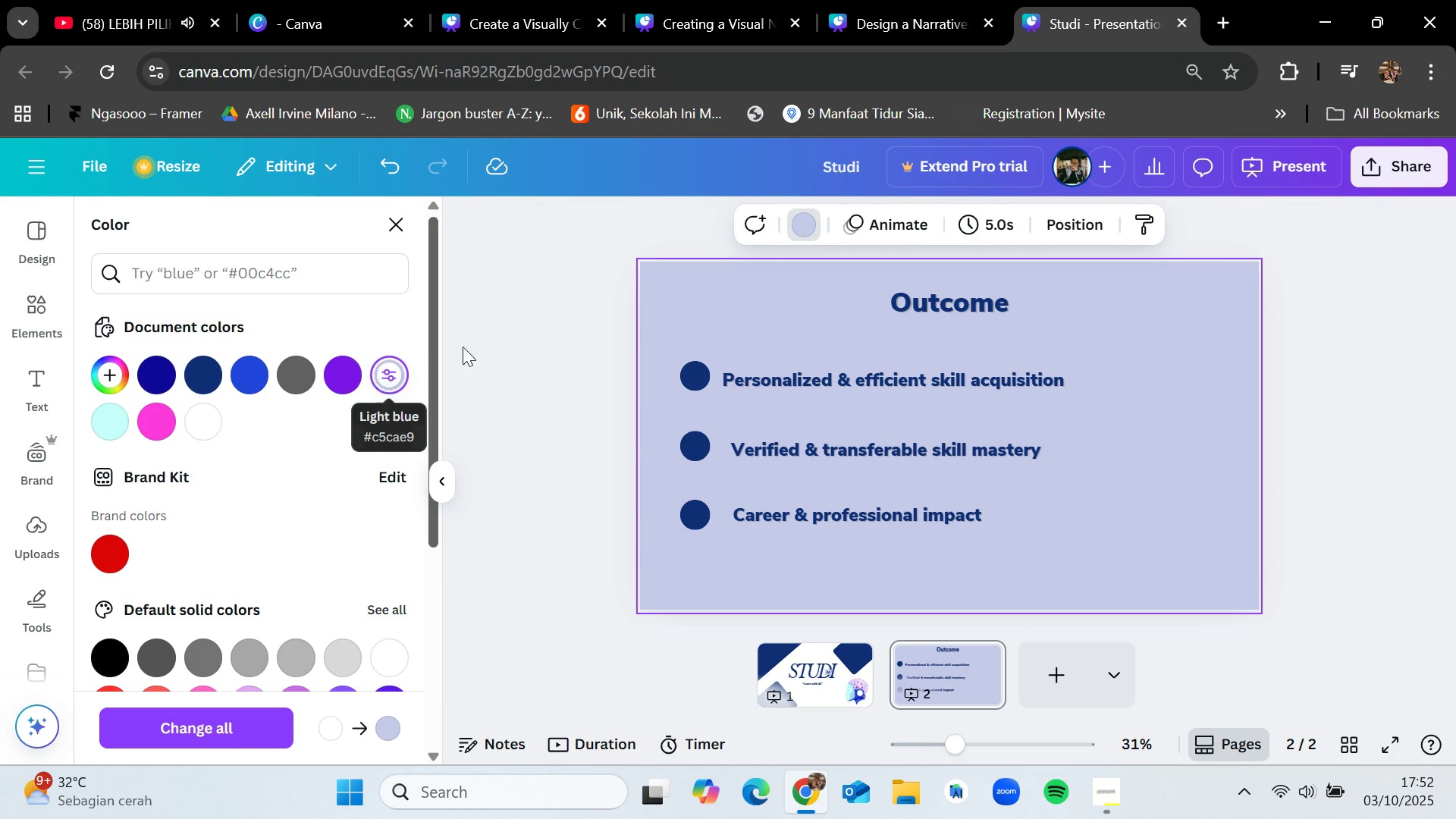 
left_click([523, 298])
 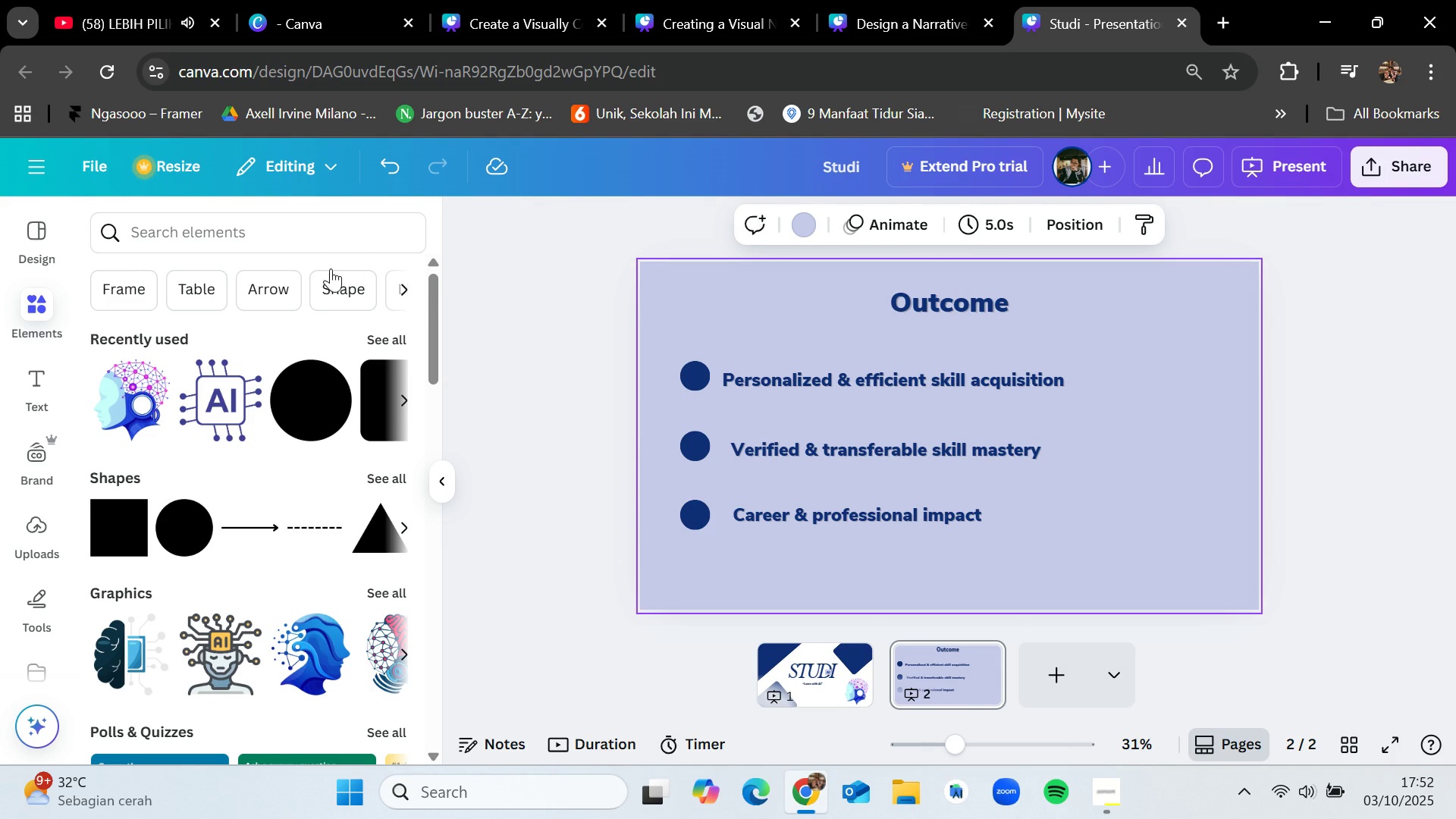 
left_click([271, 237])
 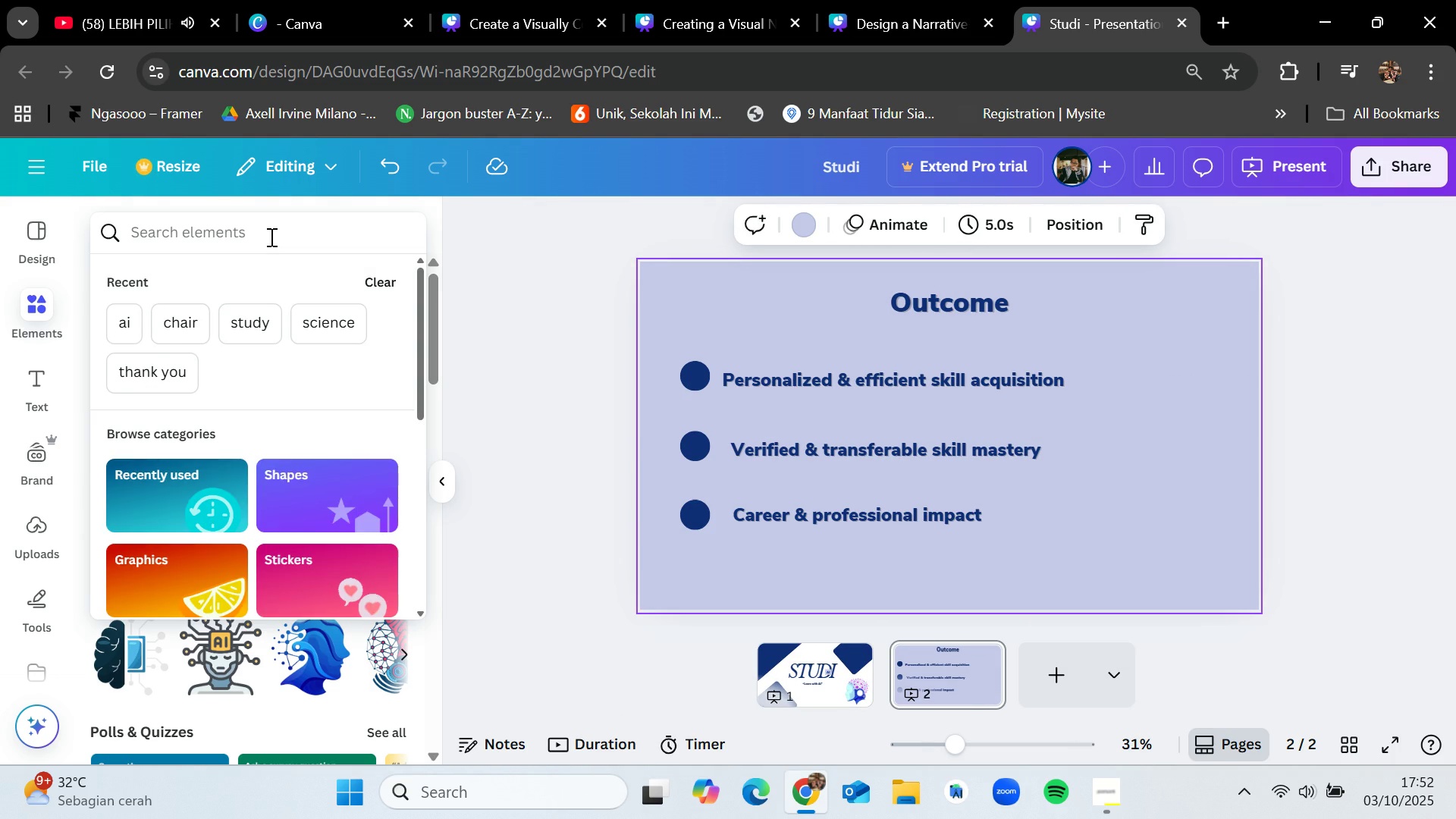 
type(skill[PageDown])
 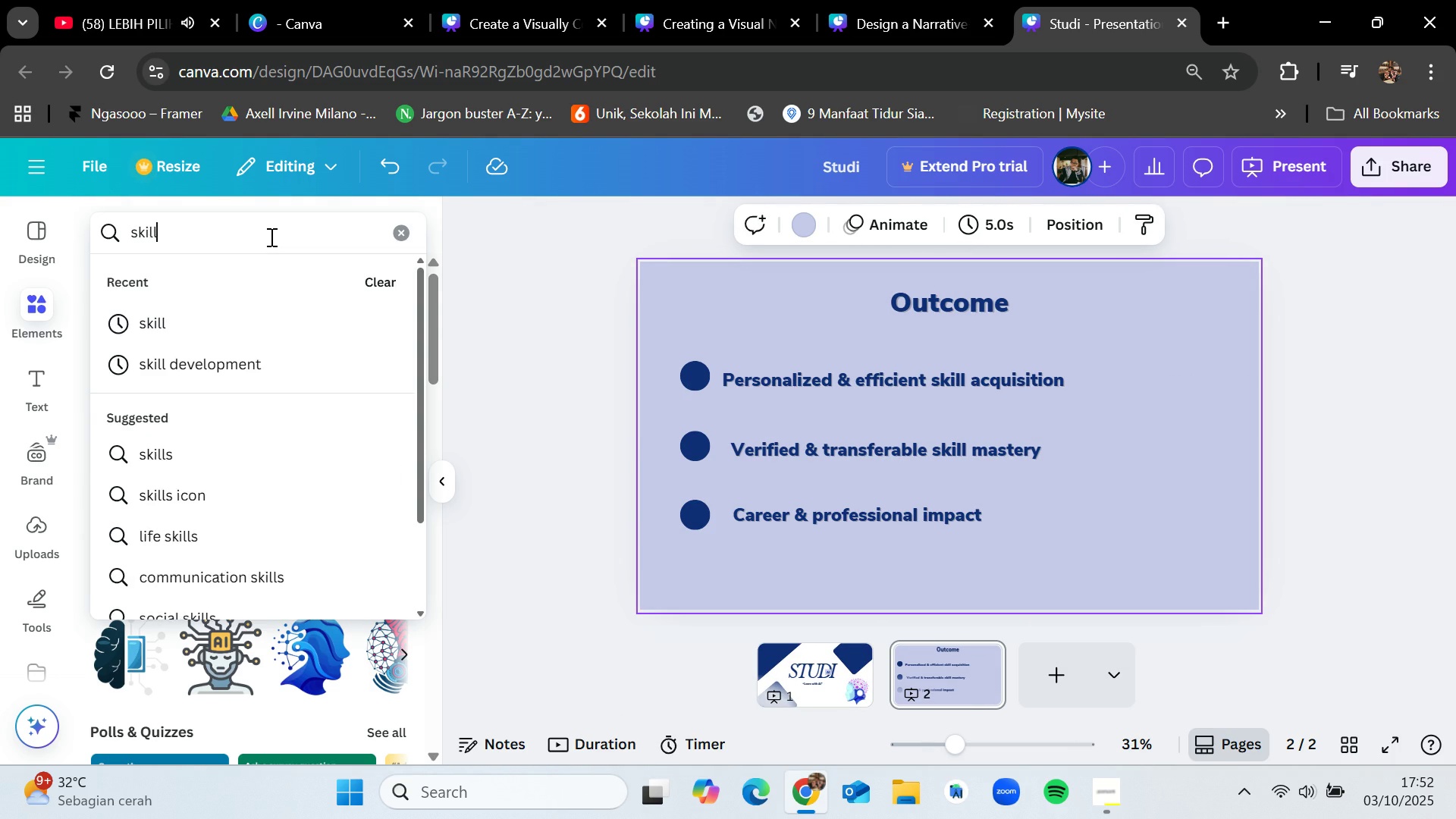 
key(Enter)
 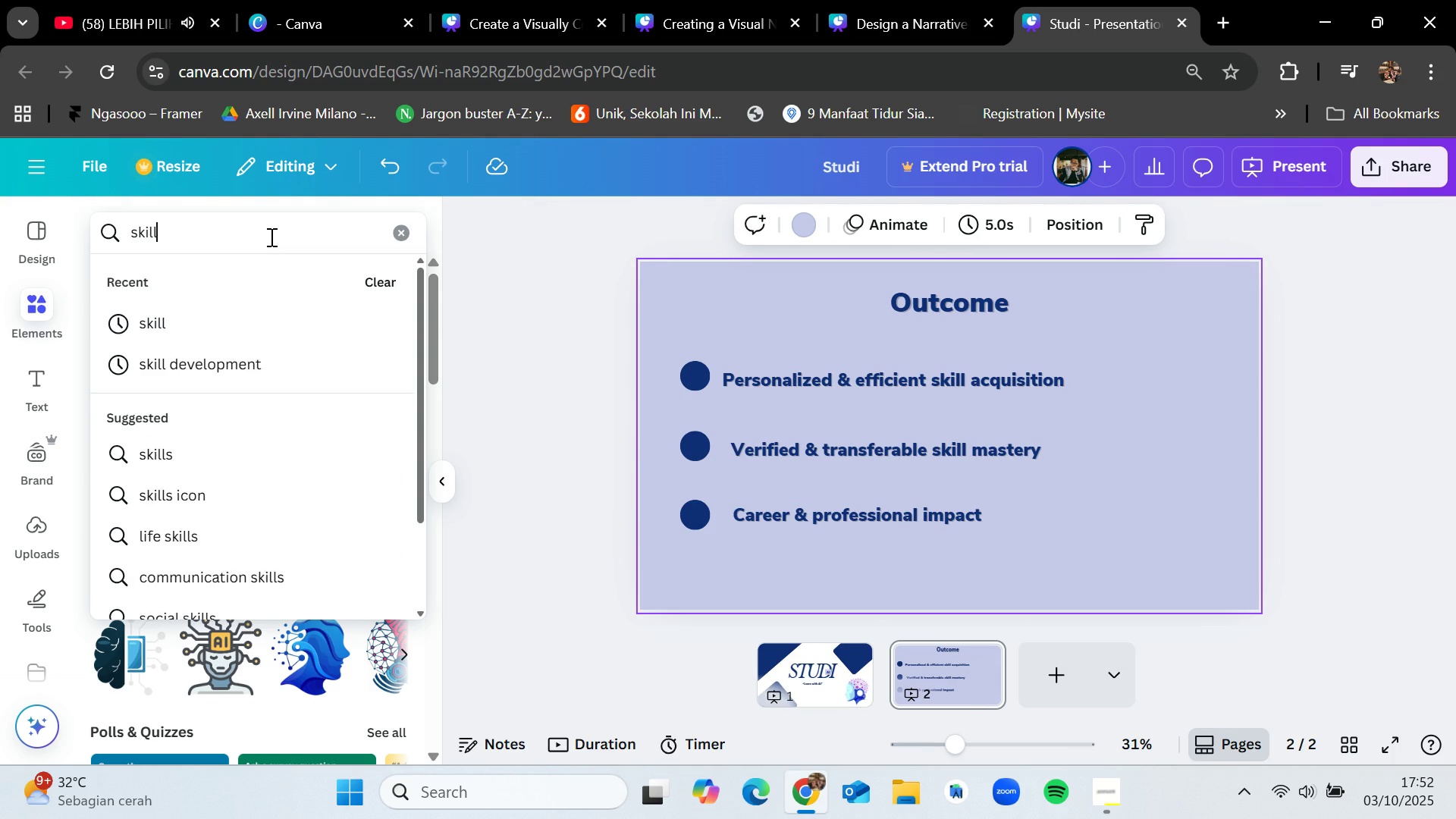 
key(PageDown)
 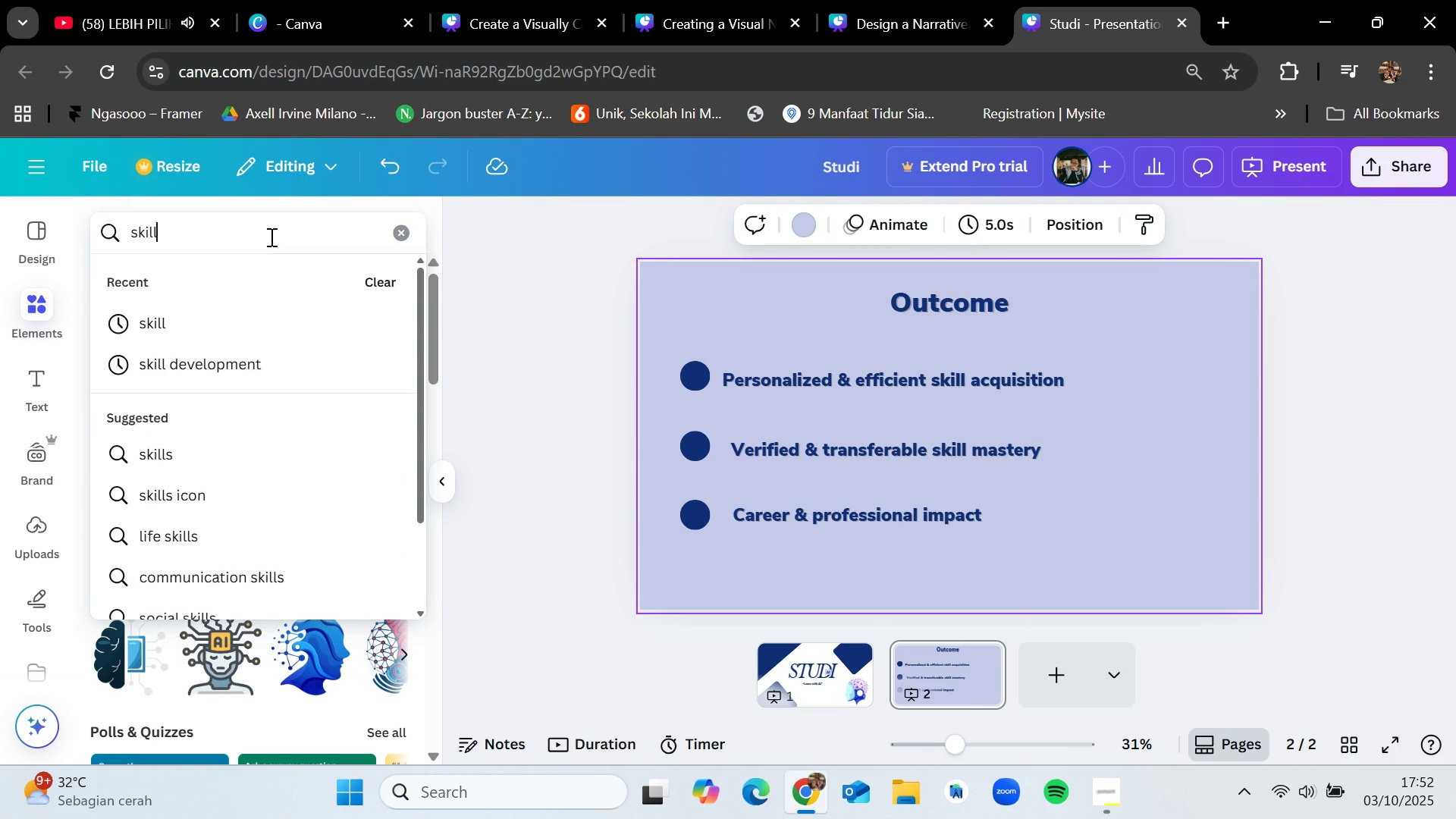 
key(Enter)
 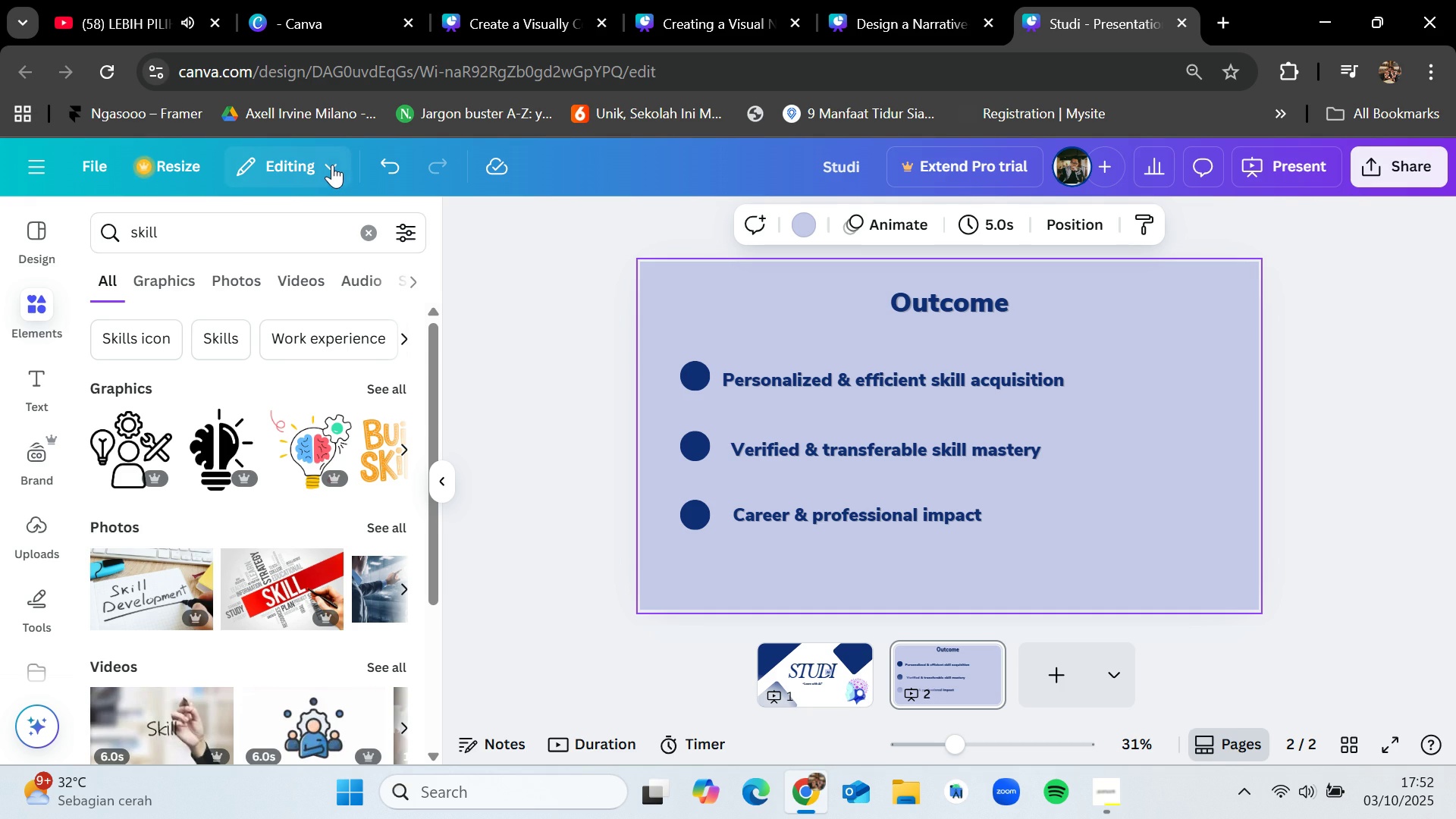 
left_click([388, 389])
 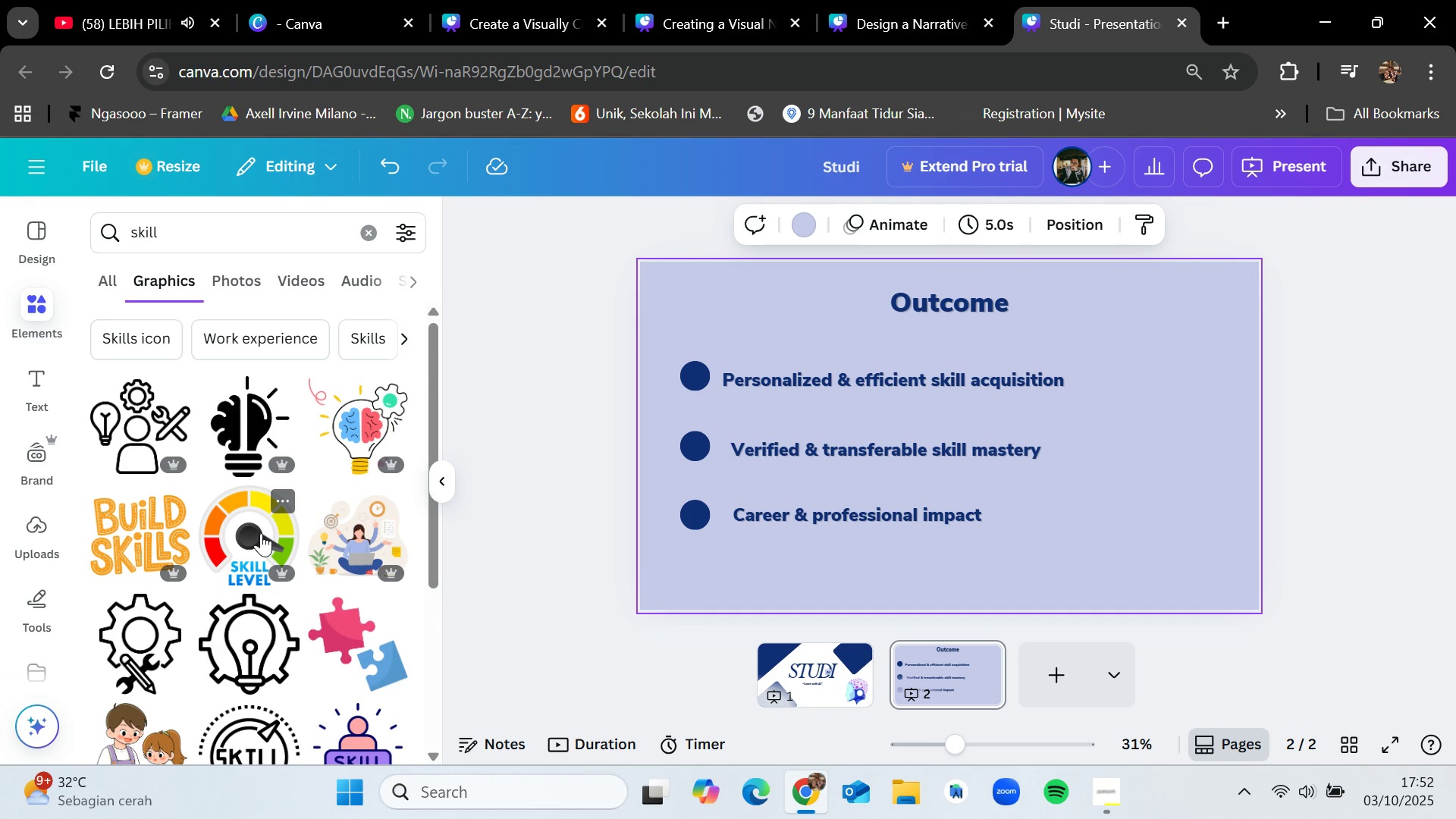 
scroll: coordinate [261, 533], scroll_direction: down, amount: 1.0
 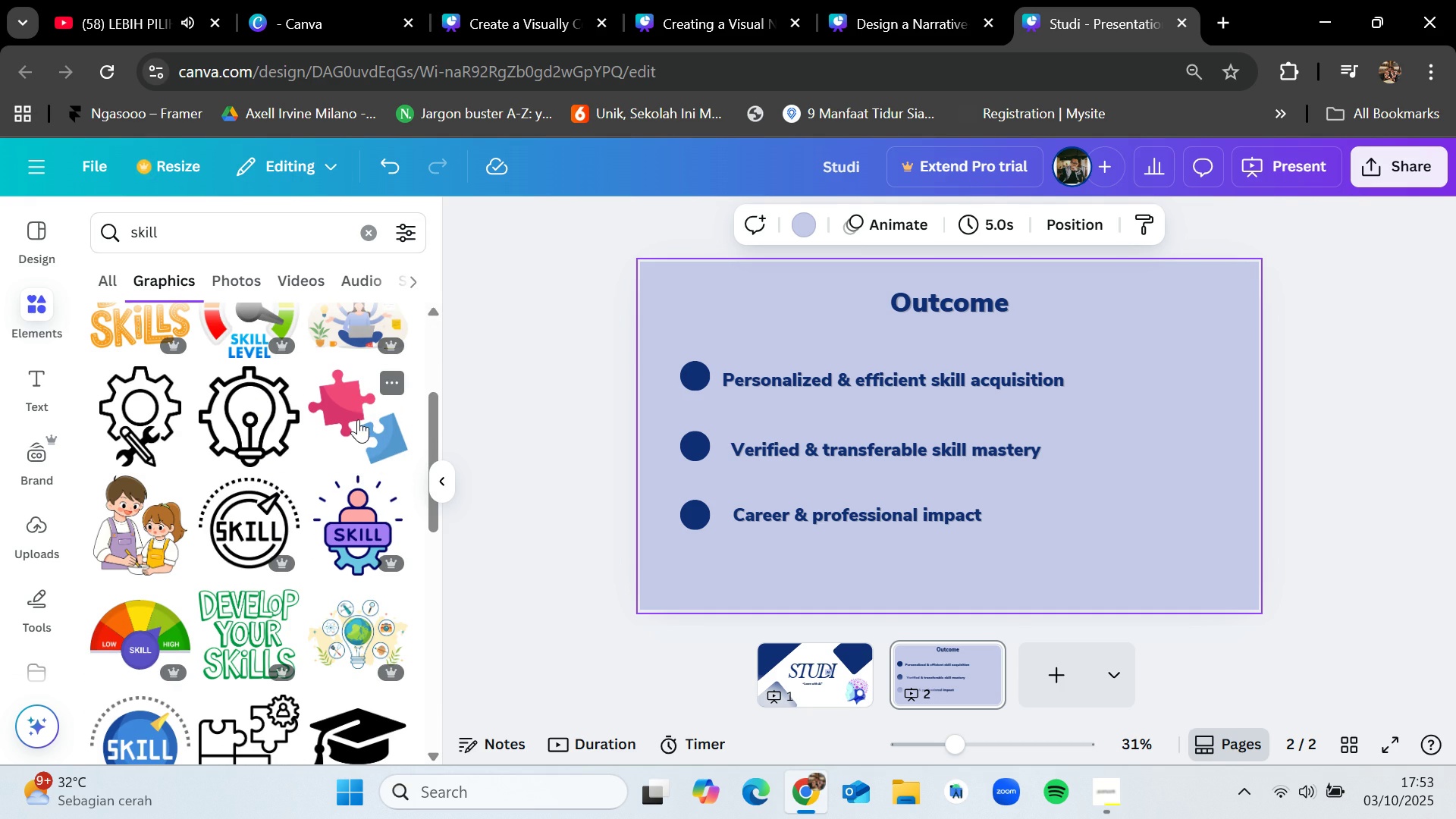 
left_click([715, 0])
 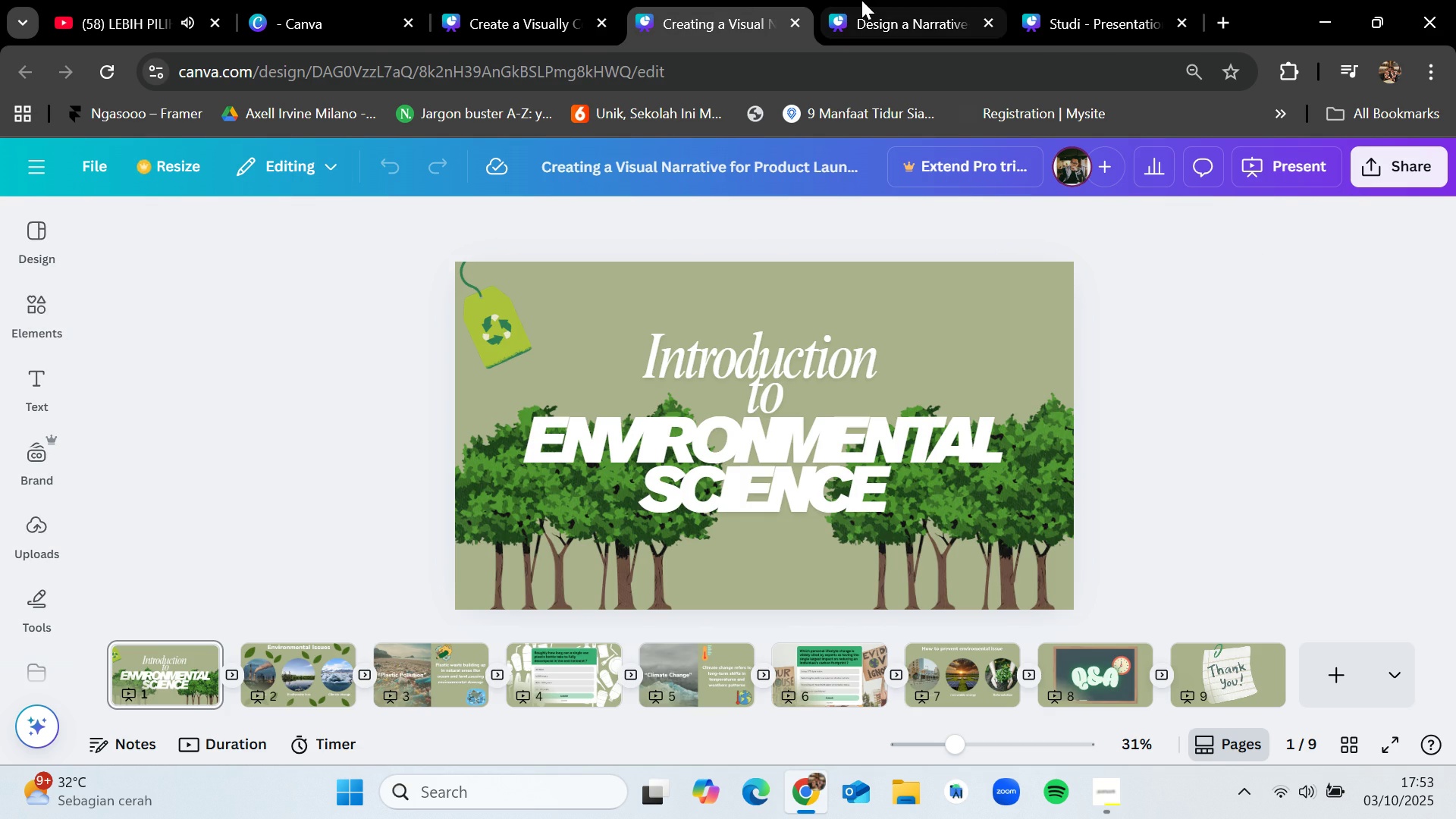 
left_click([861, 0])
 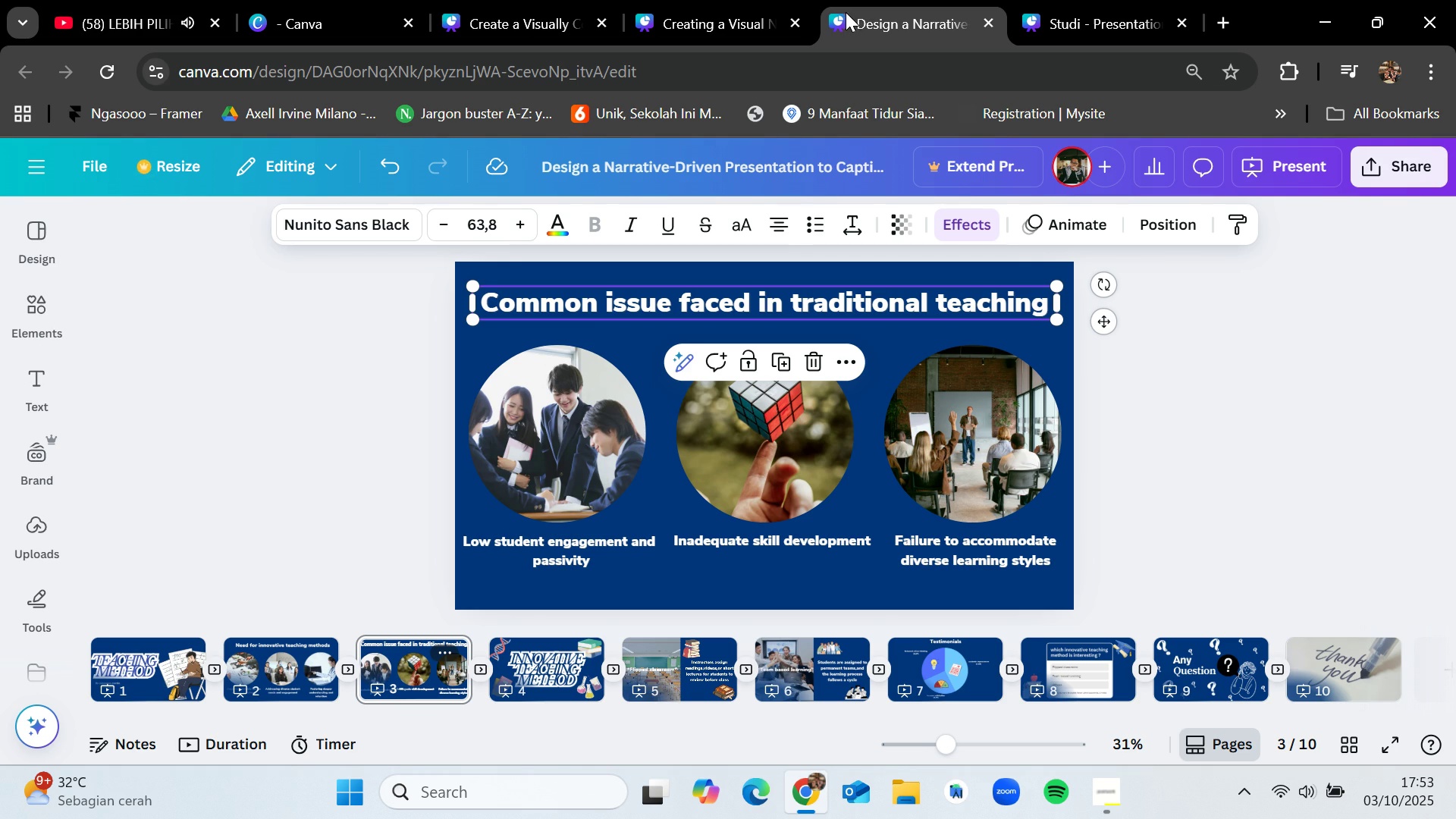 
wait(5.01)
 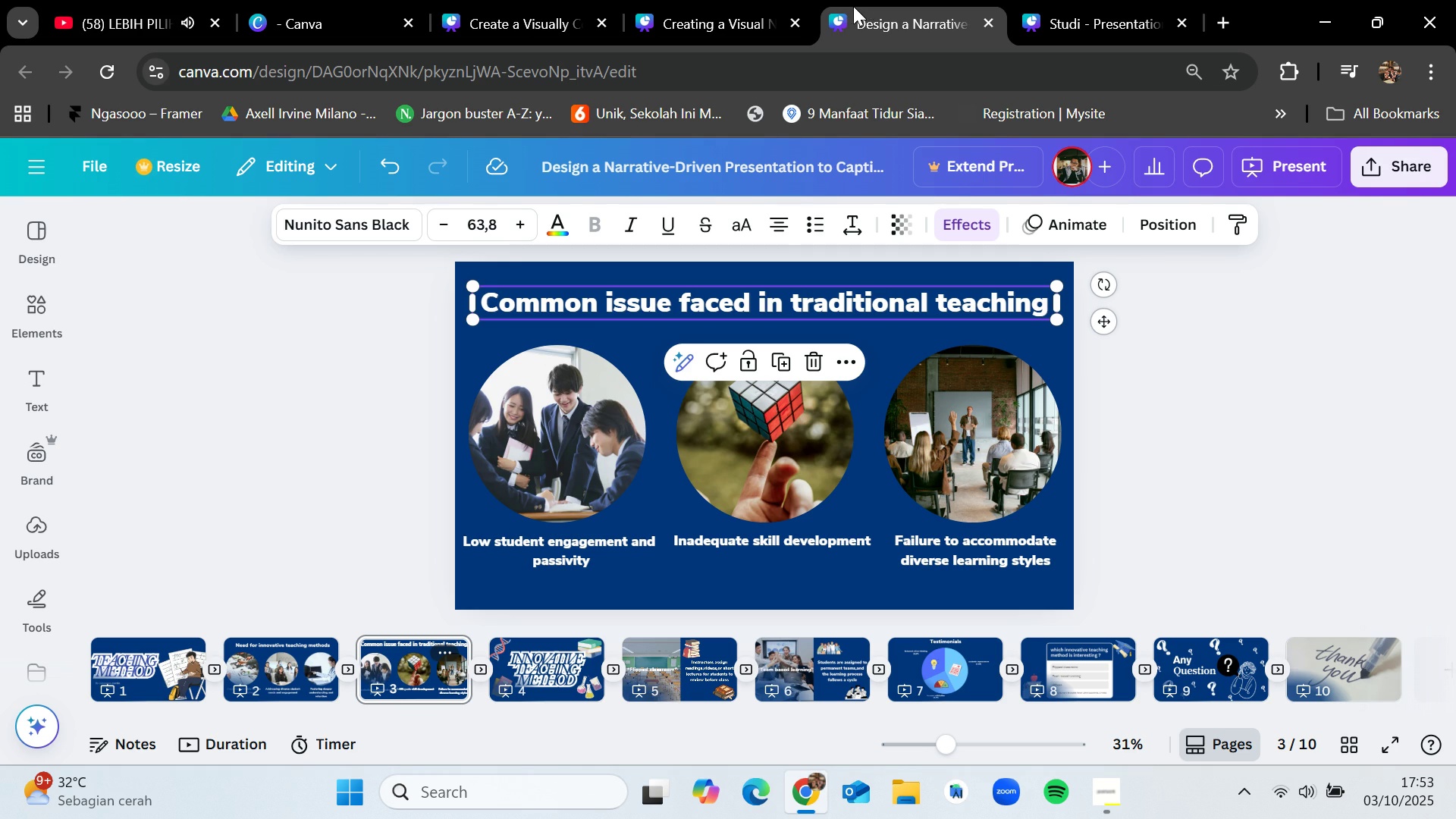 
double_click([523, 0])
 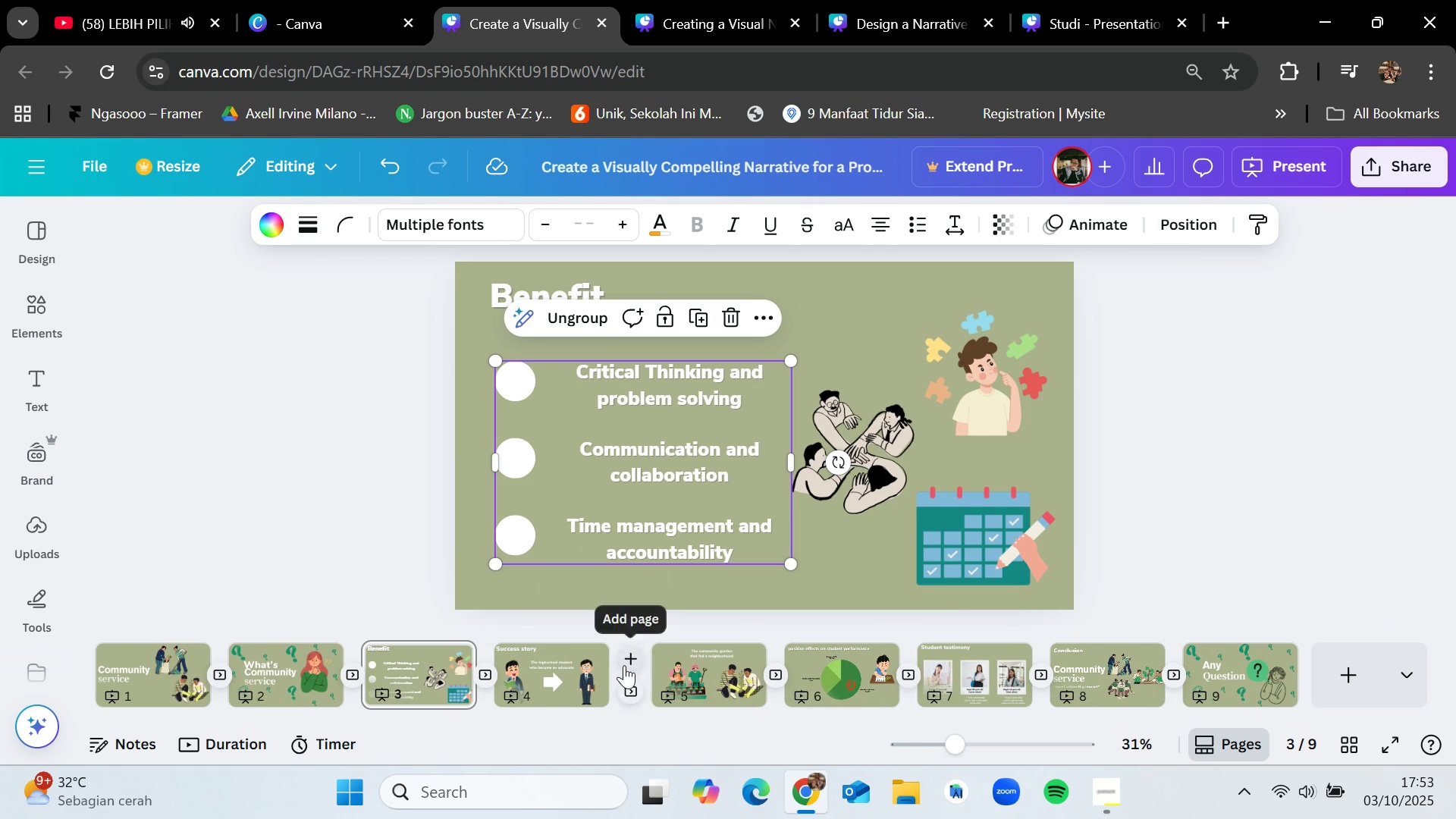 
left_click([605, 25])
 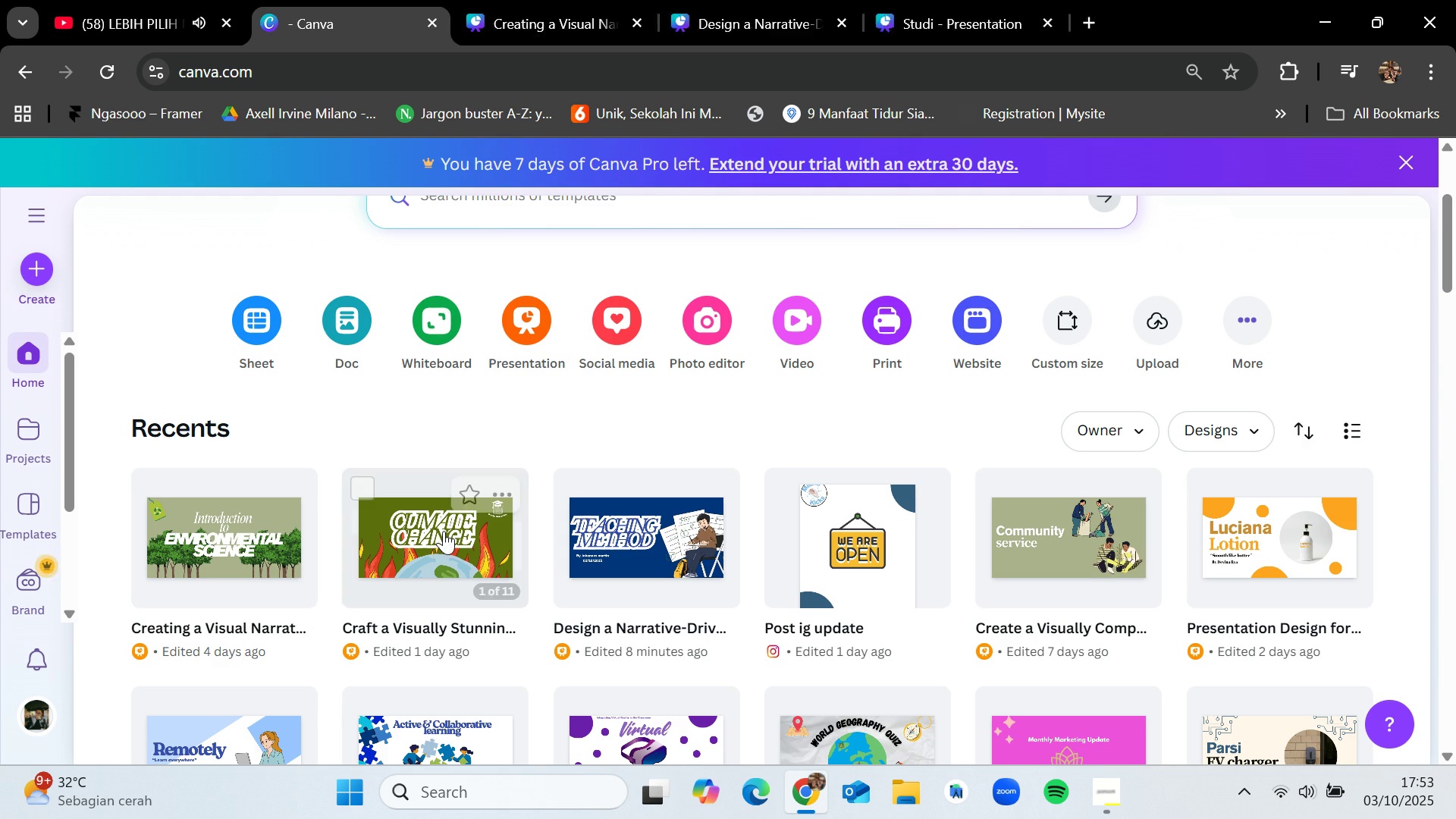 
scroll: coordinate [460, 535], scroll_direction: down, amount: 1.0
 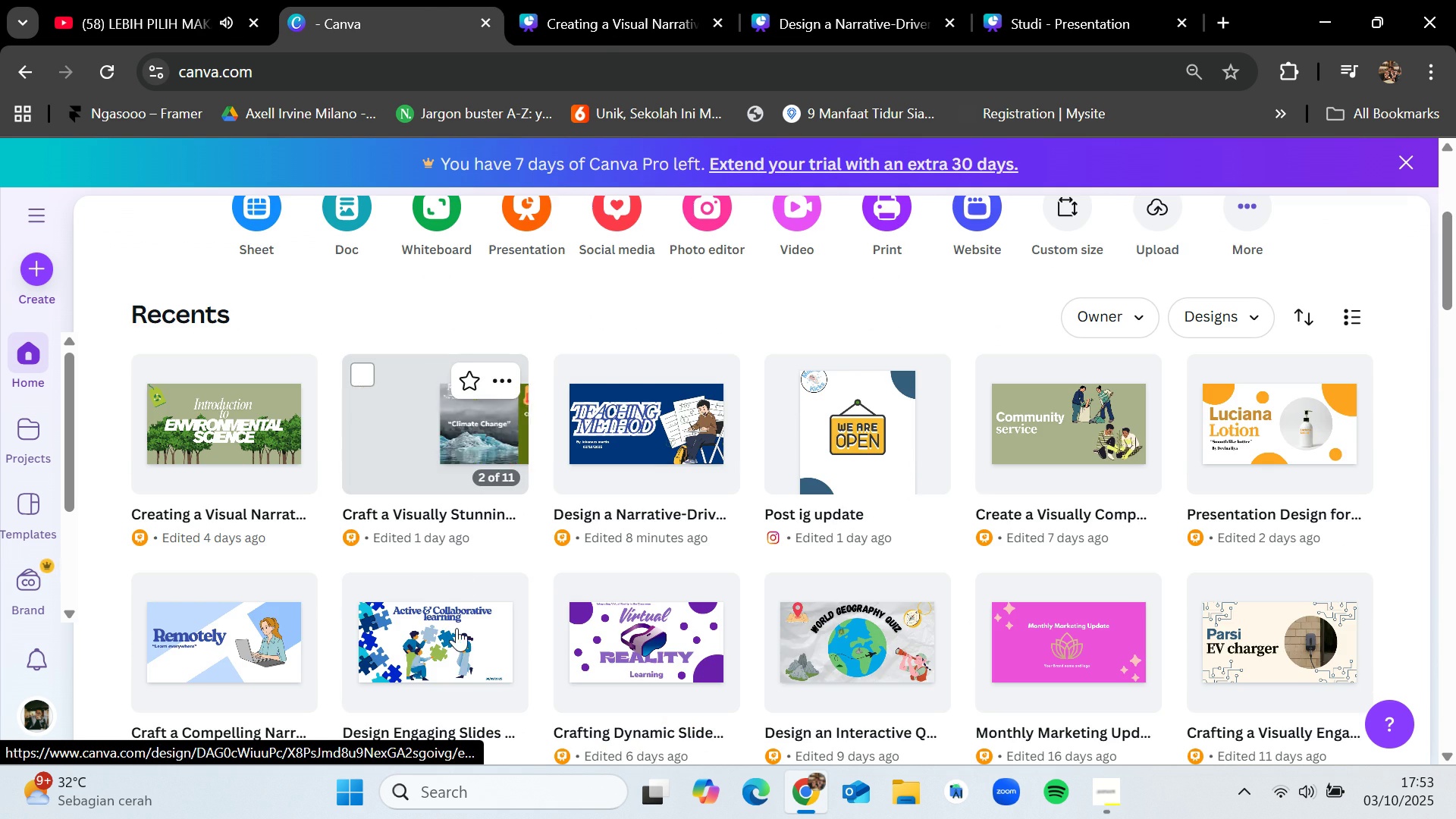 
left_click([457, 633])
 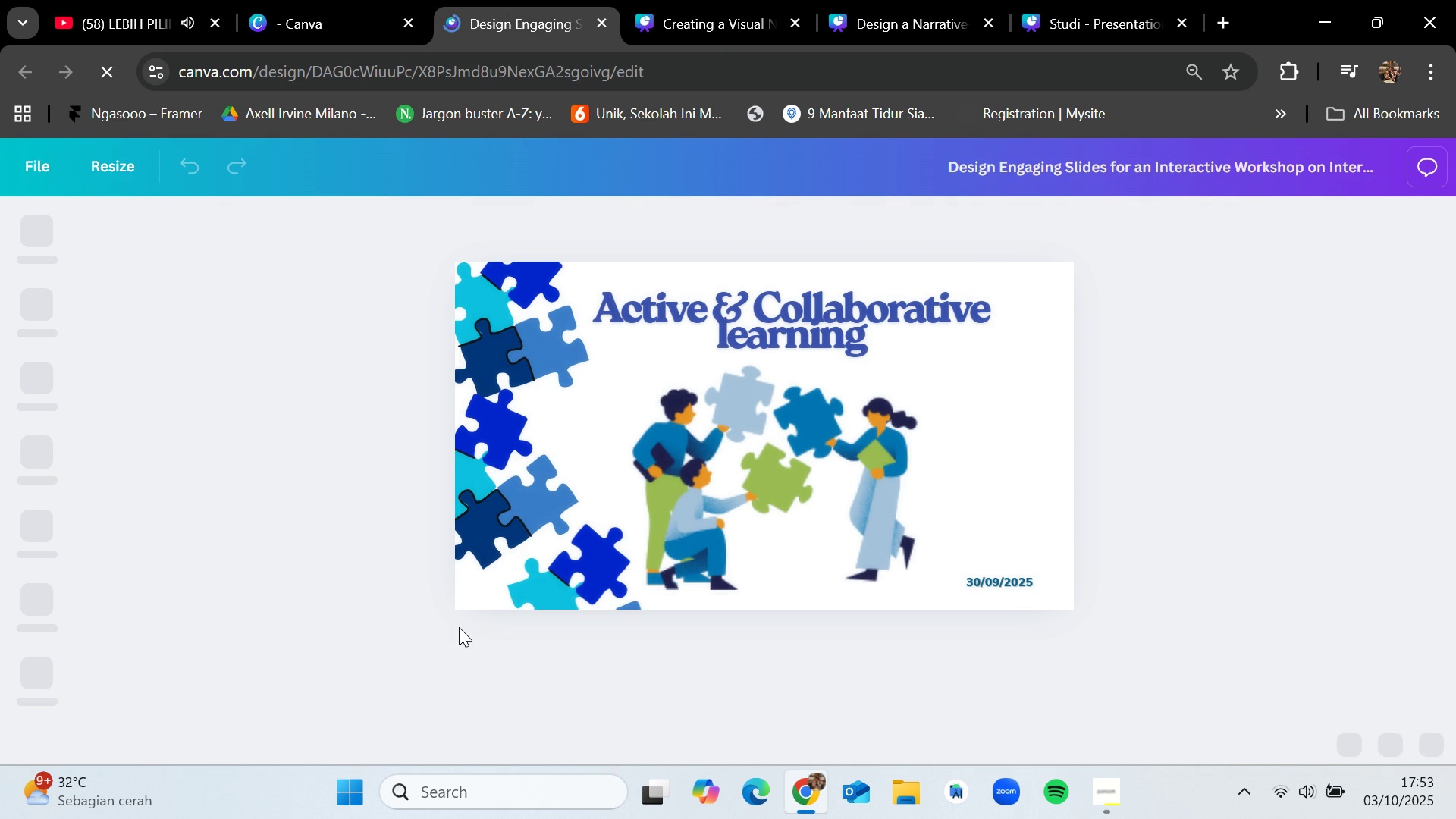 
wait(5.93)
 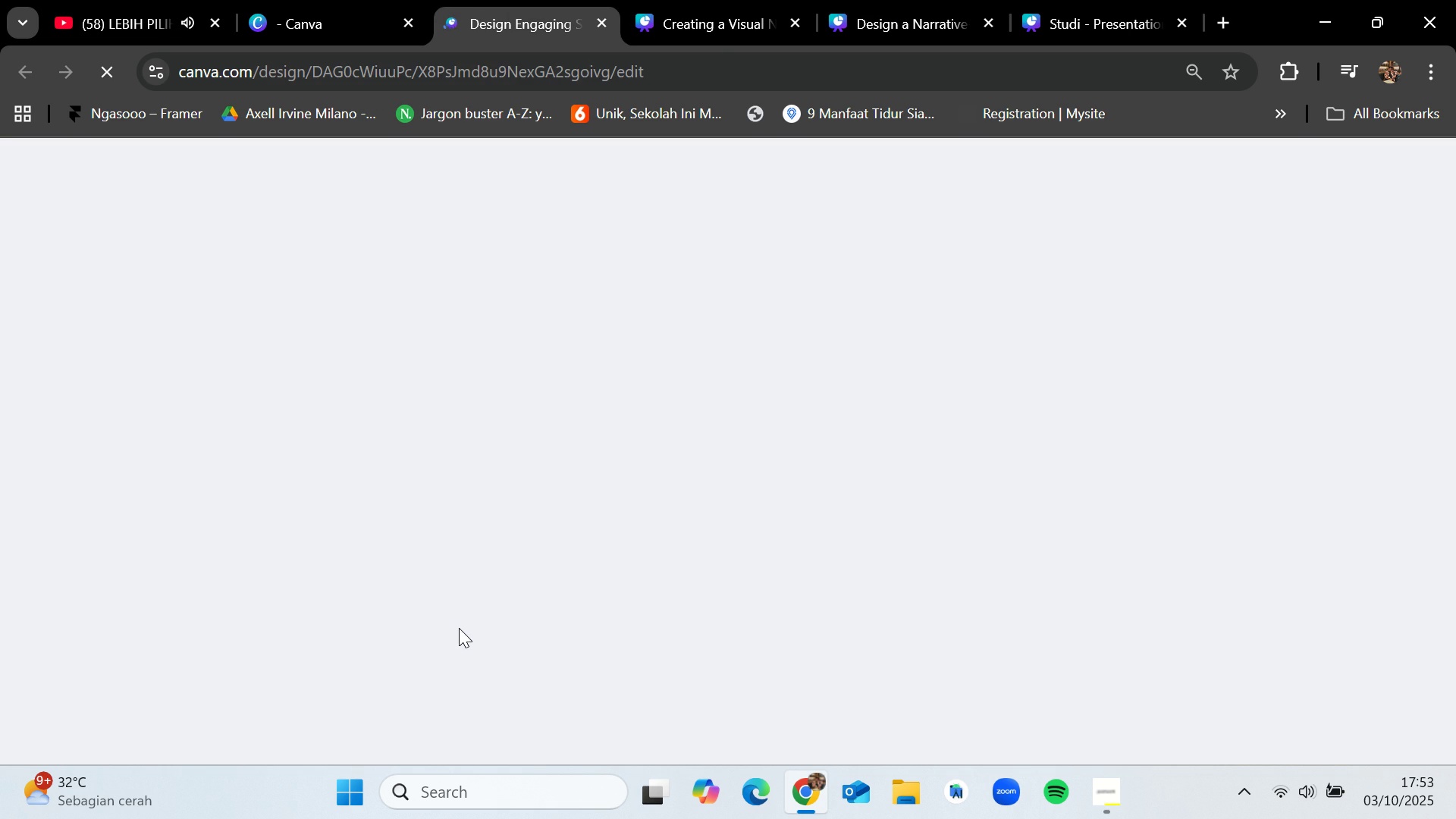 
mouse_move([410, 238])